 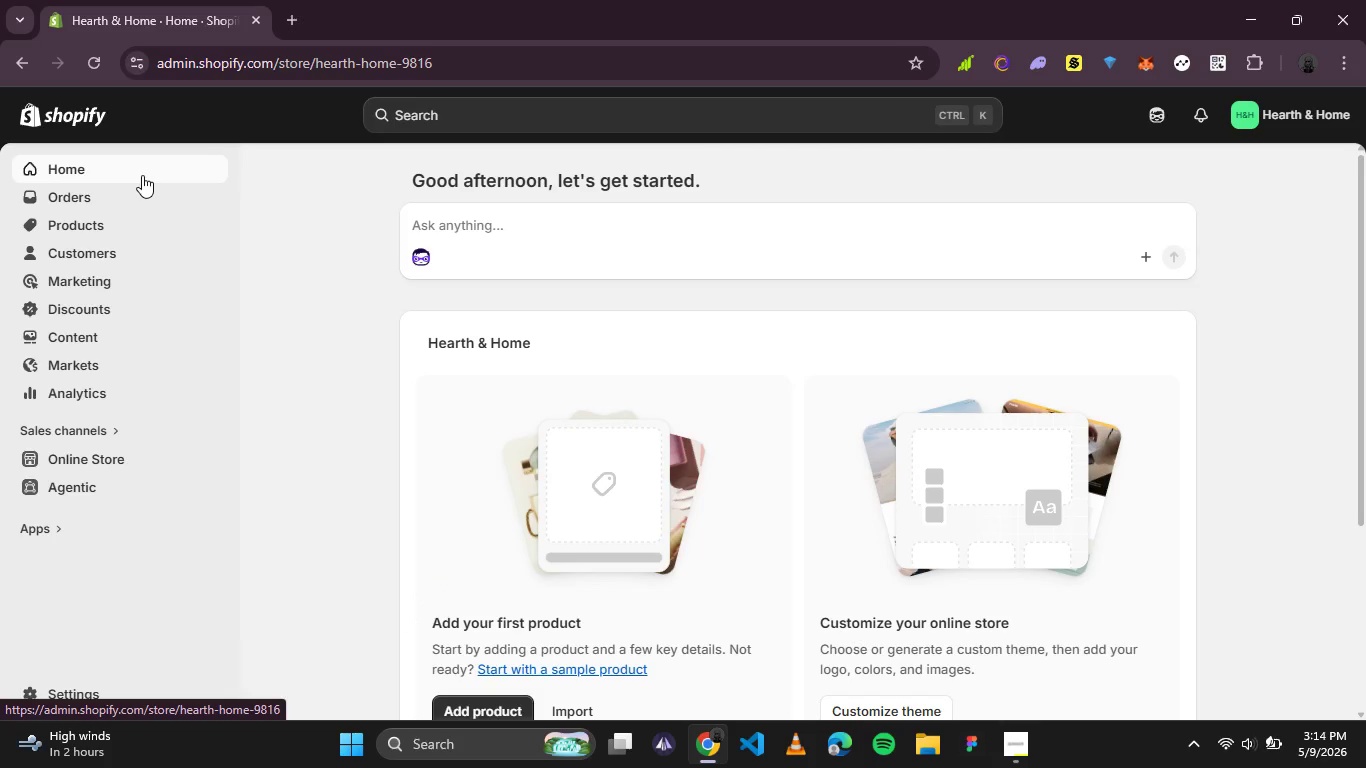 
left_click([57, 697])
 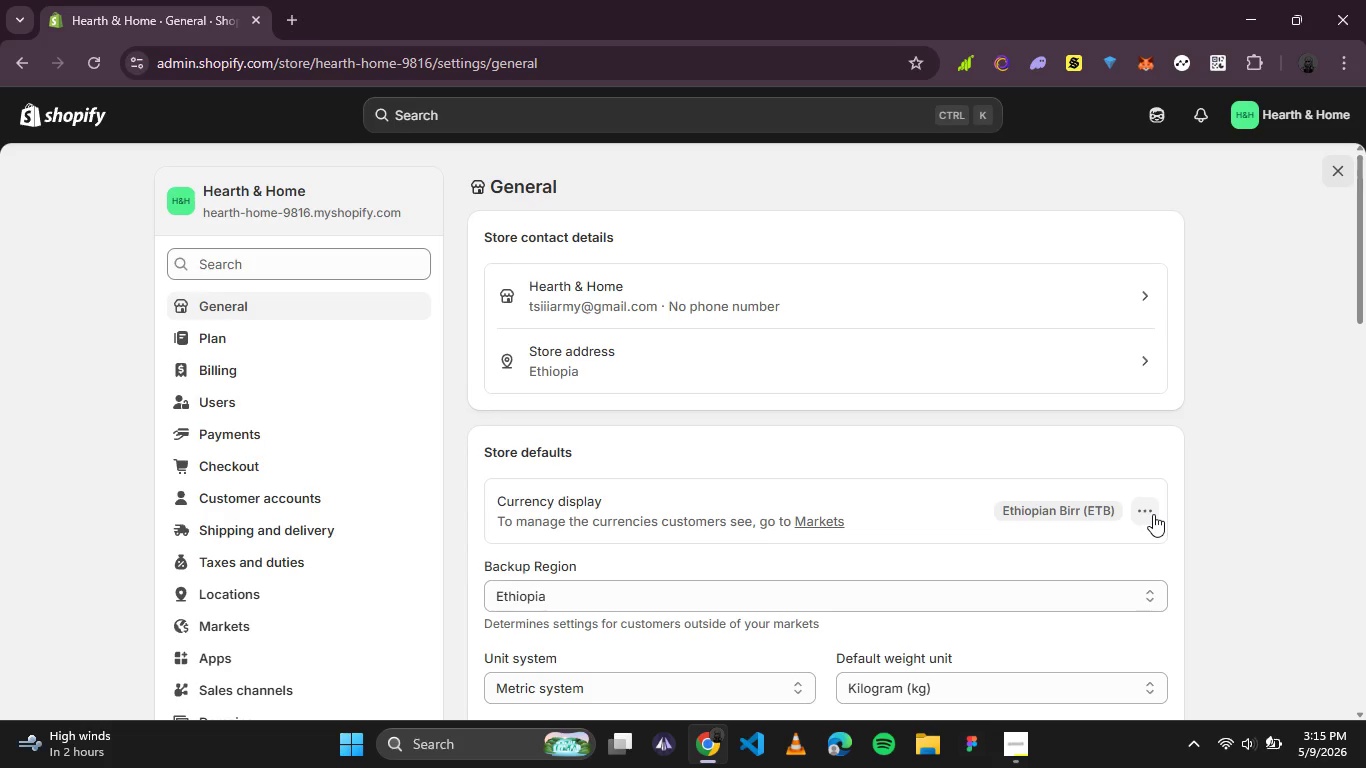 
wait(35.75)
 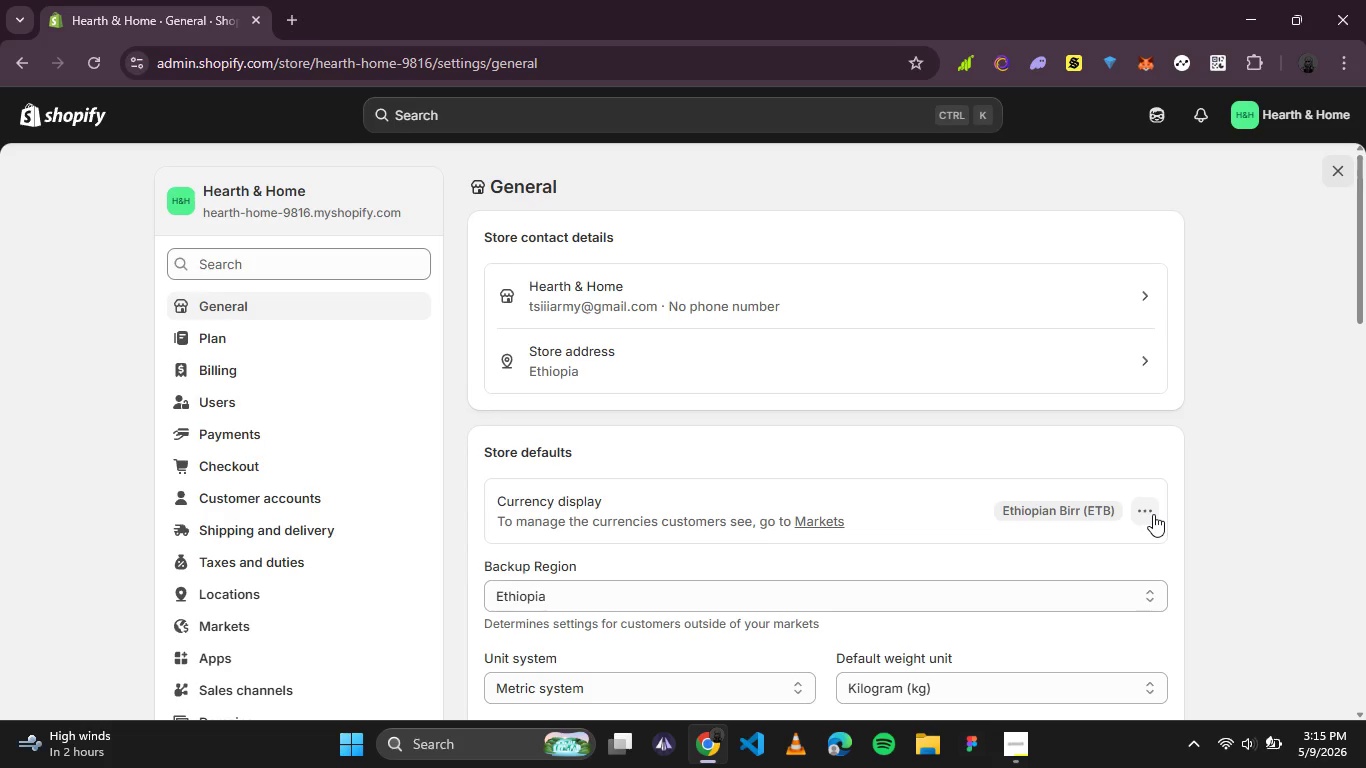 
left_click([1151, 511])
 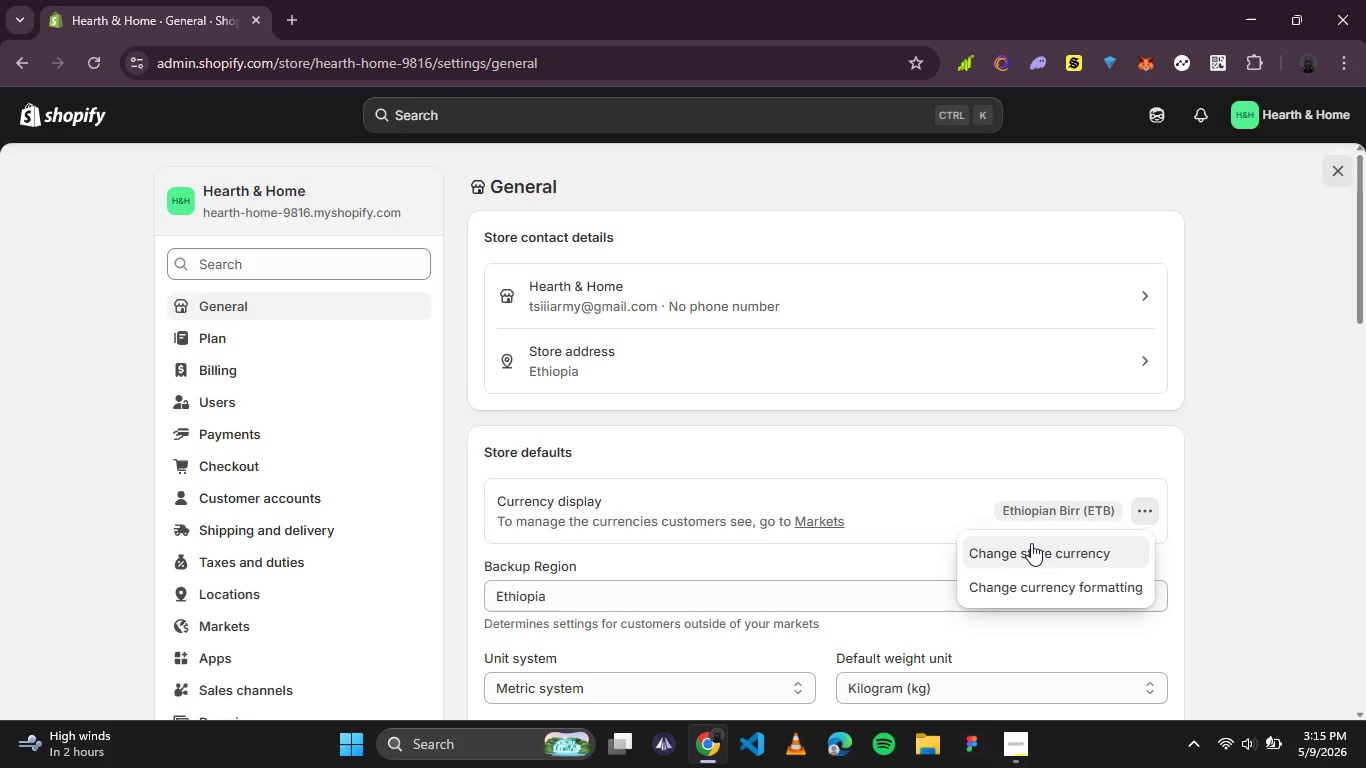 
left_click([1031, 543])
 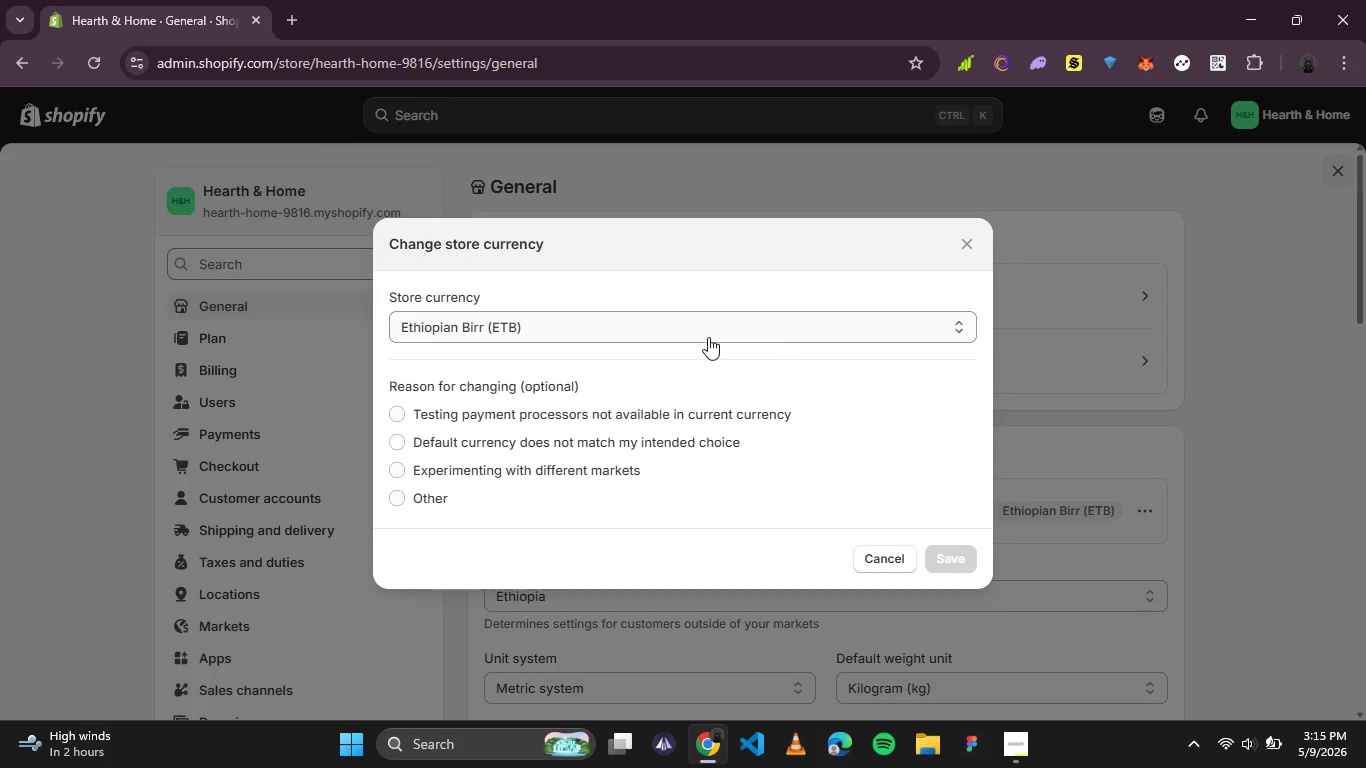 
left_click([711, 335])
 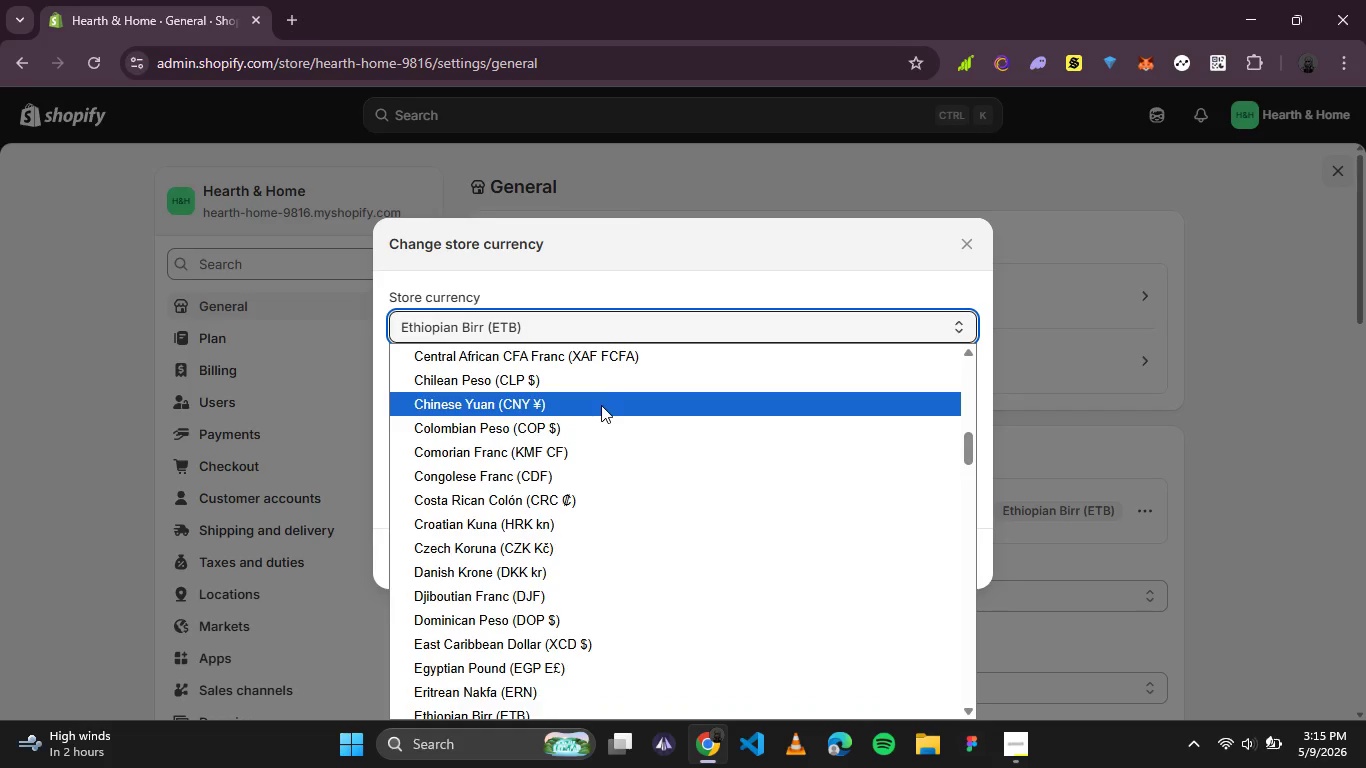 
scroll: coordinate [604, 405], scroll_direction: up, amount: 4.0
 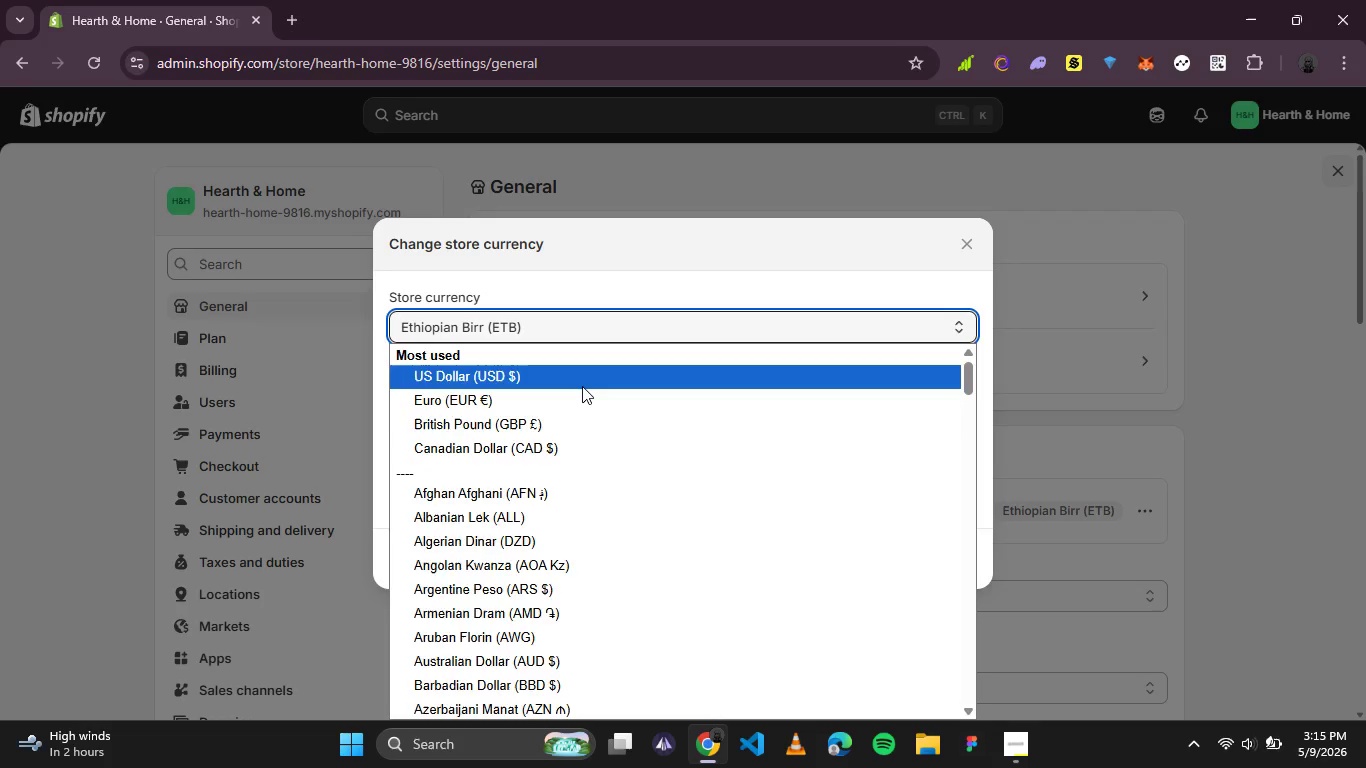 
left_click([582, 386])
 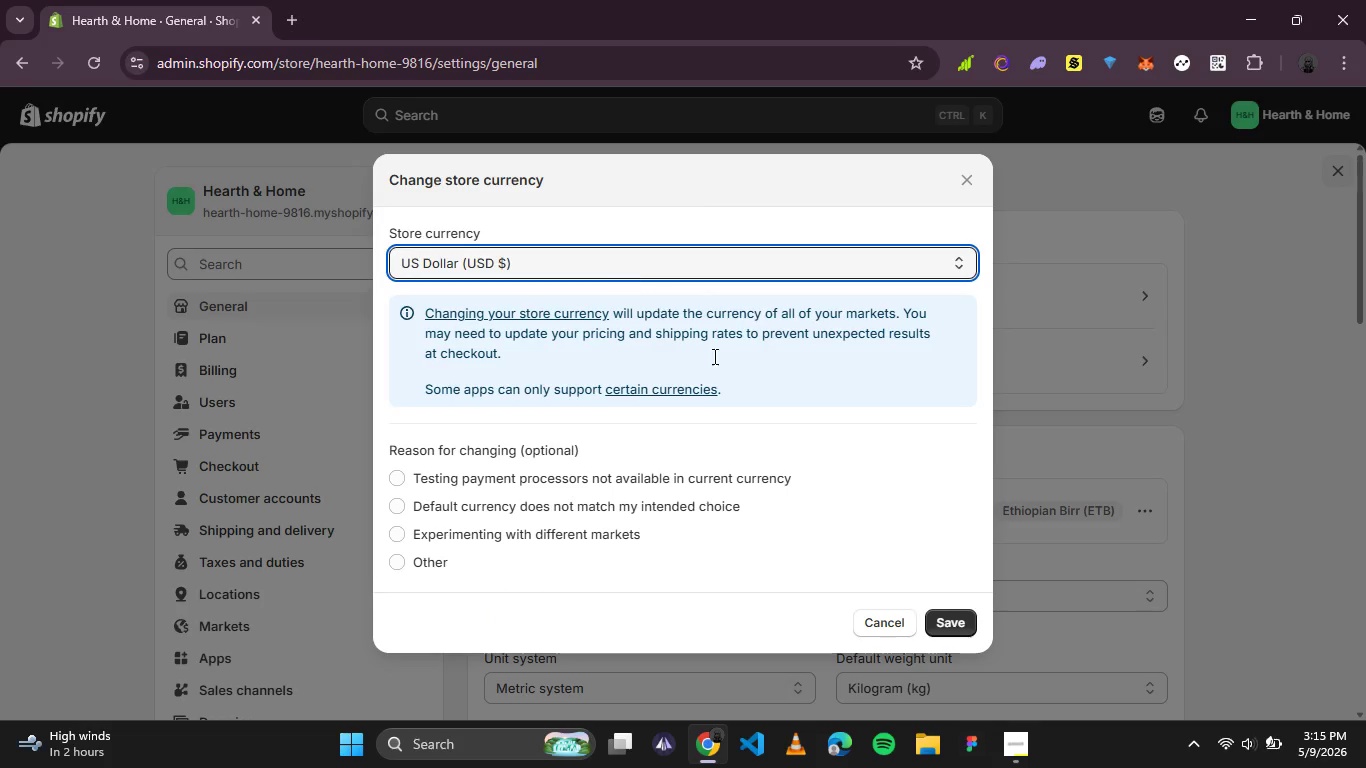 
left_click([939, 619])
 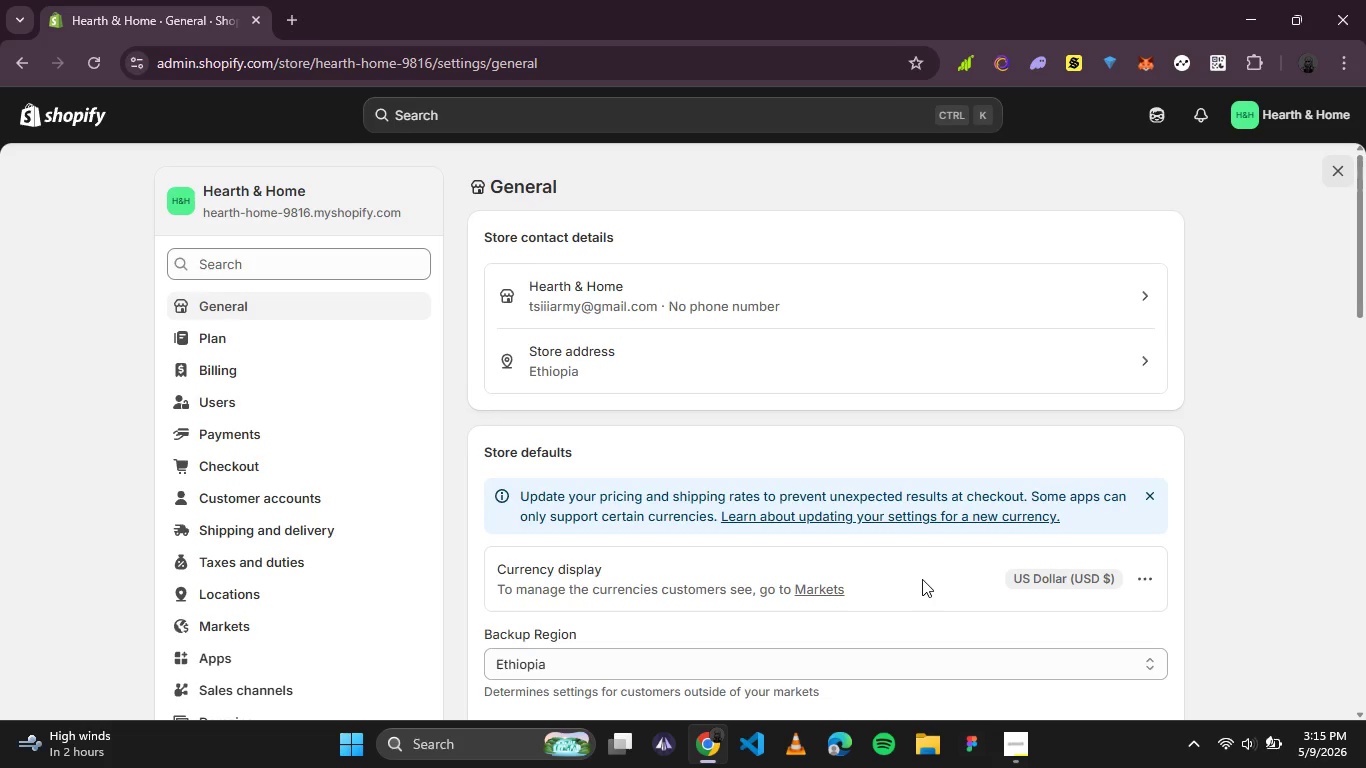 
wait(14.36)
 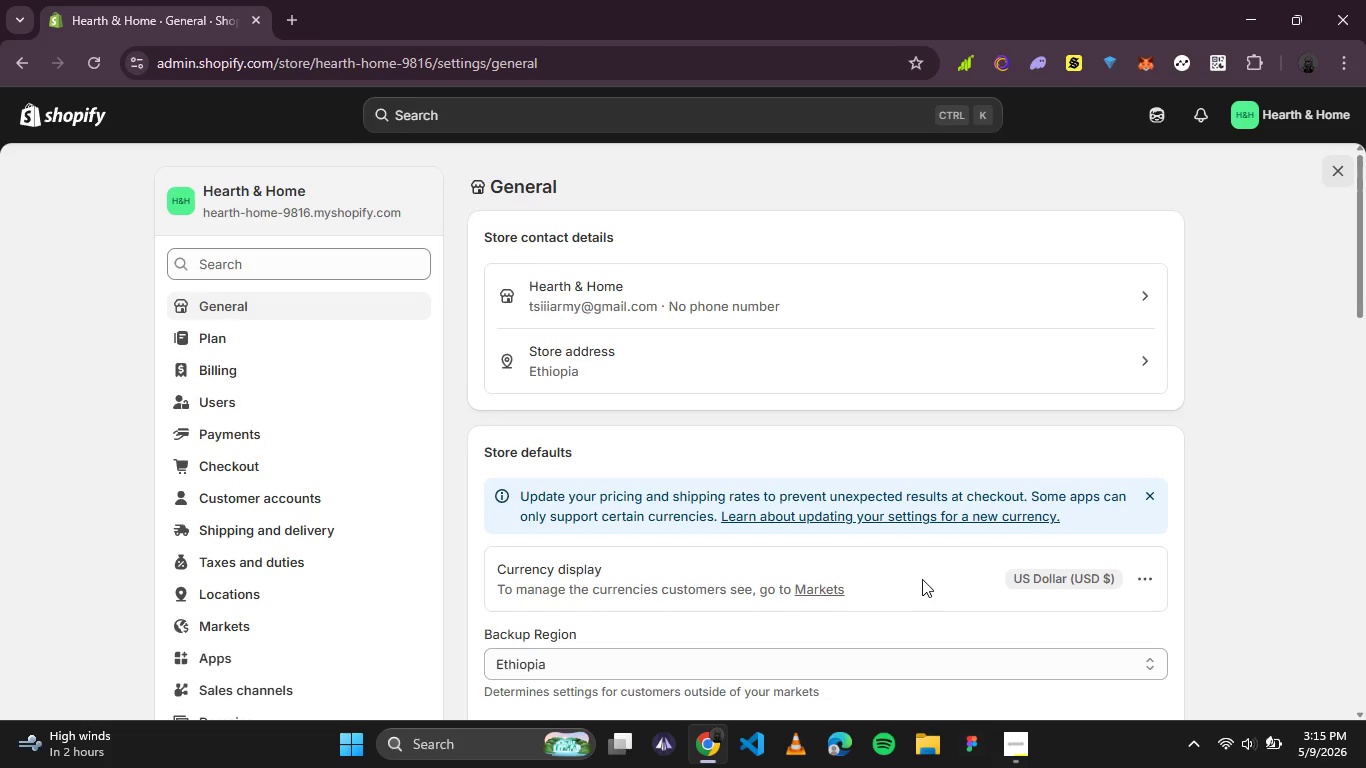 
left_click([234, 635])
 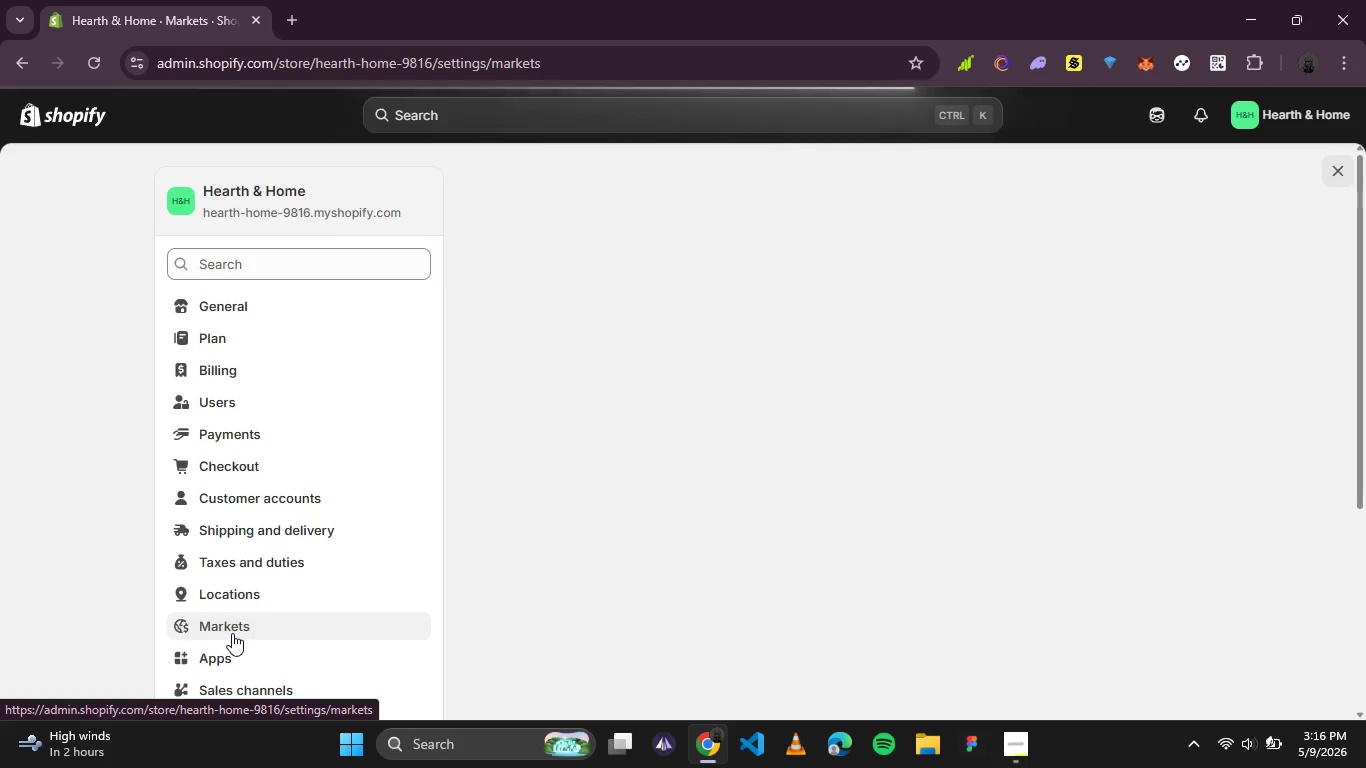 
mouse_move([164, 237])
 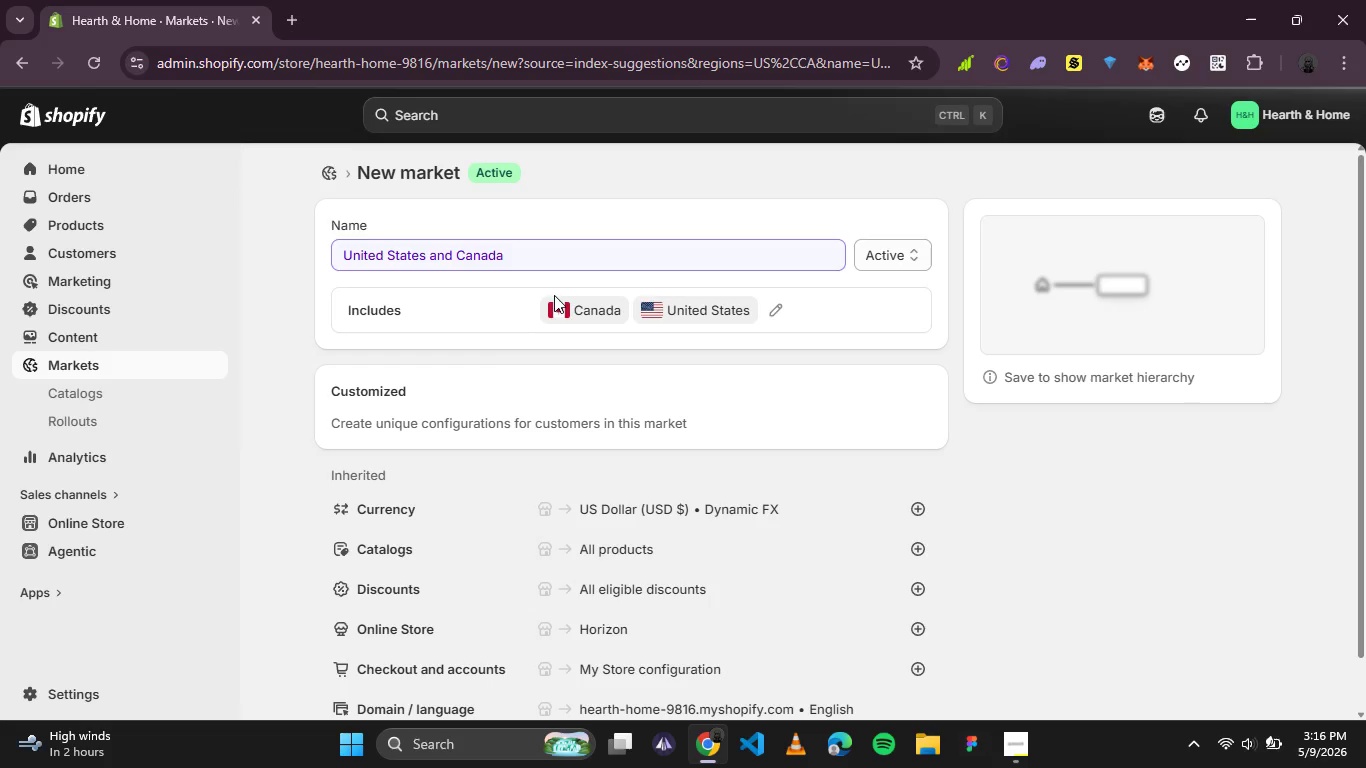 
wait(6.87)
 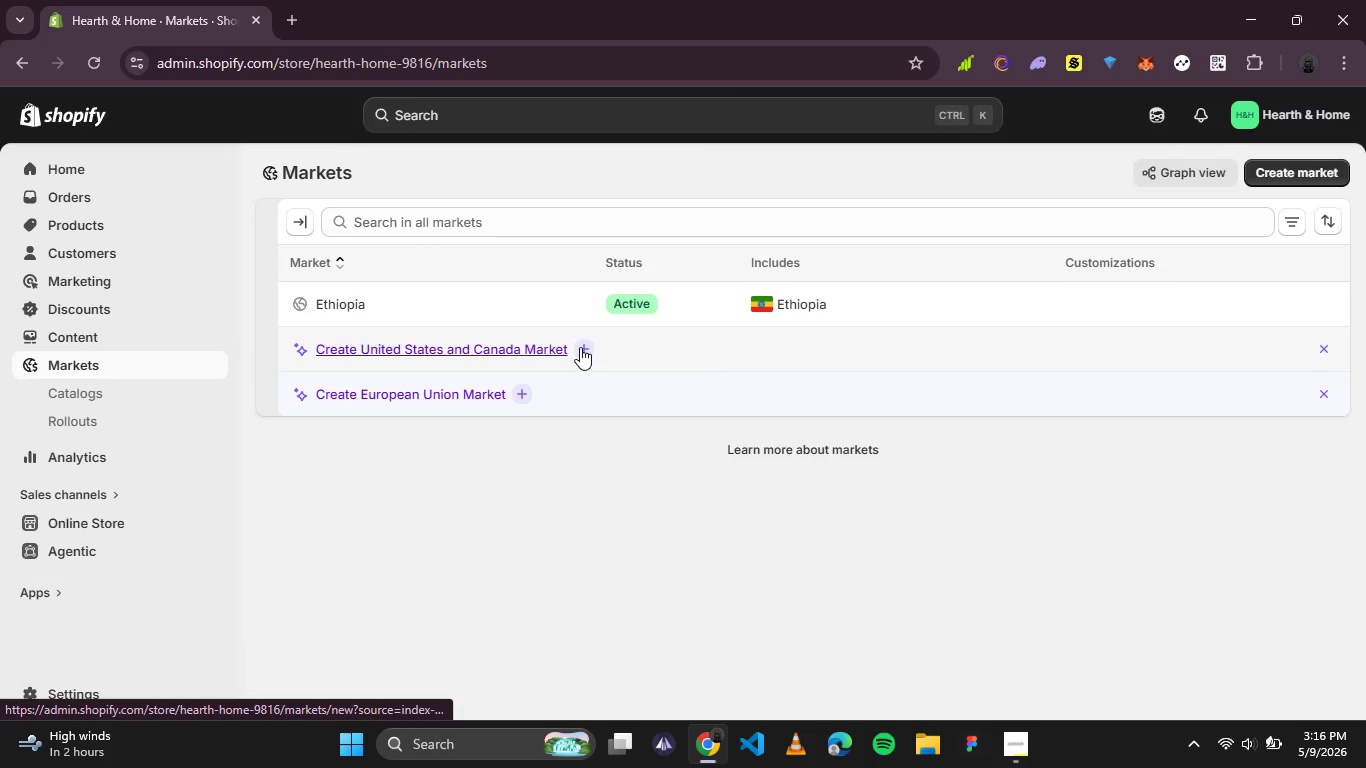 
scroll: coordinate [932, 345], scroll_direction: down, amount: 2.0
 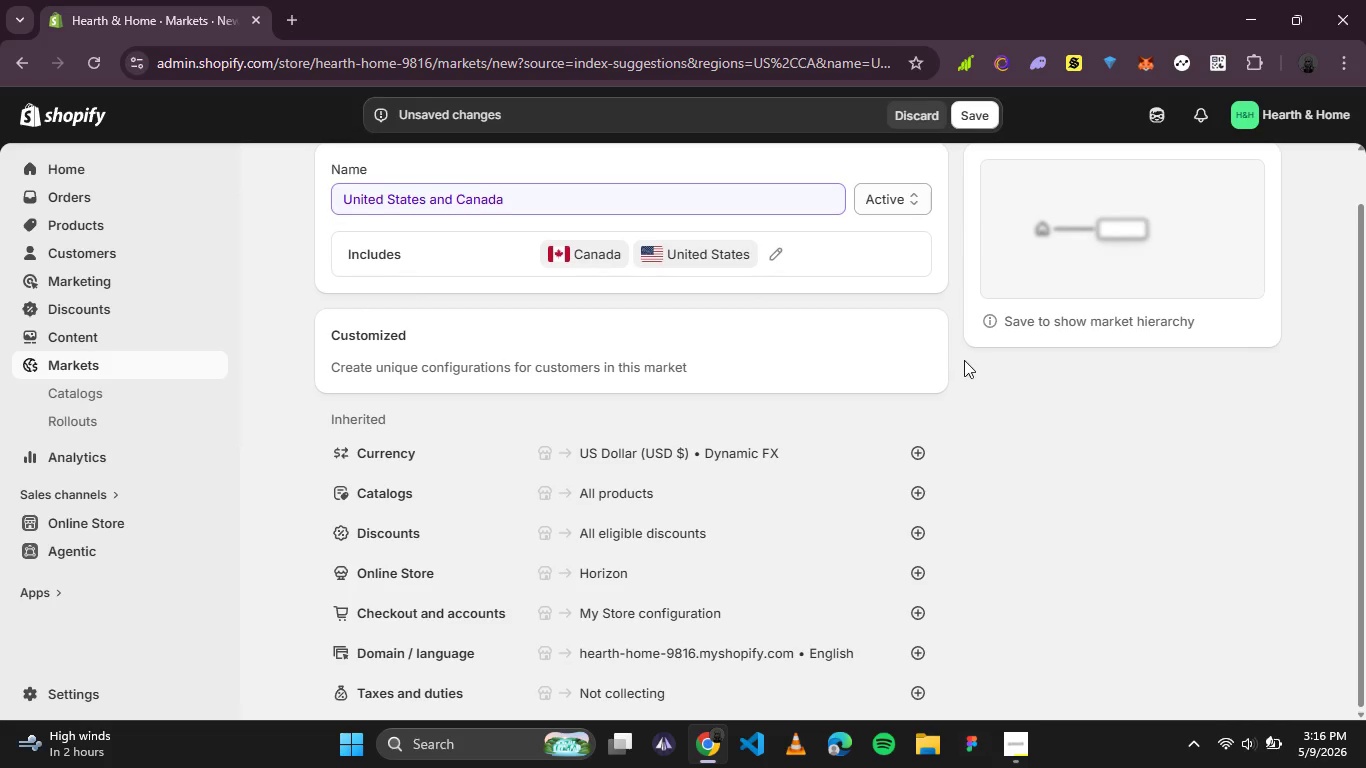 
scroll: coordinate [964, 360], scroll_direction: up, amount: 2.0
 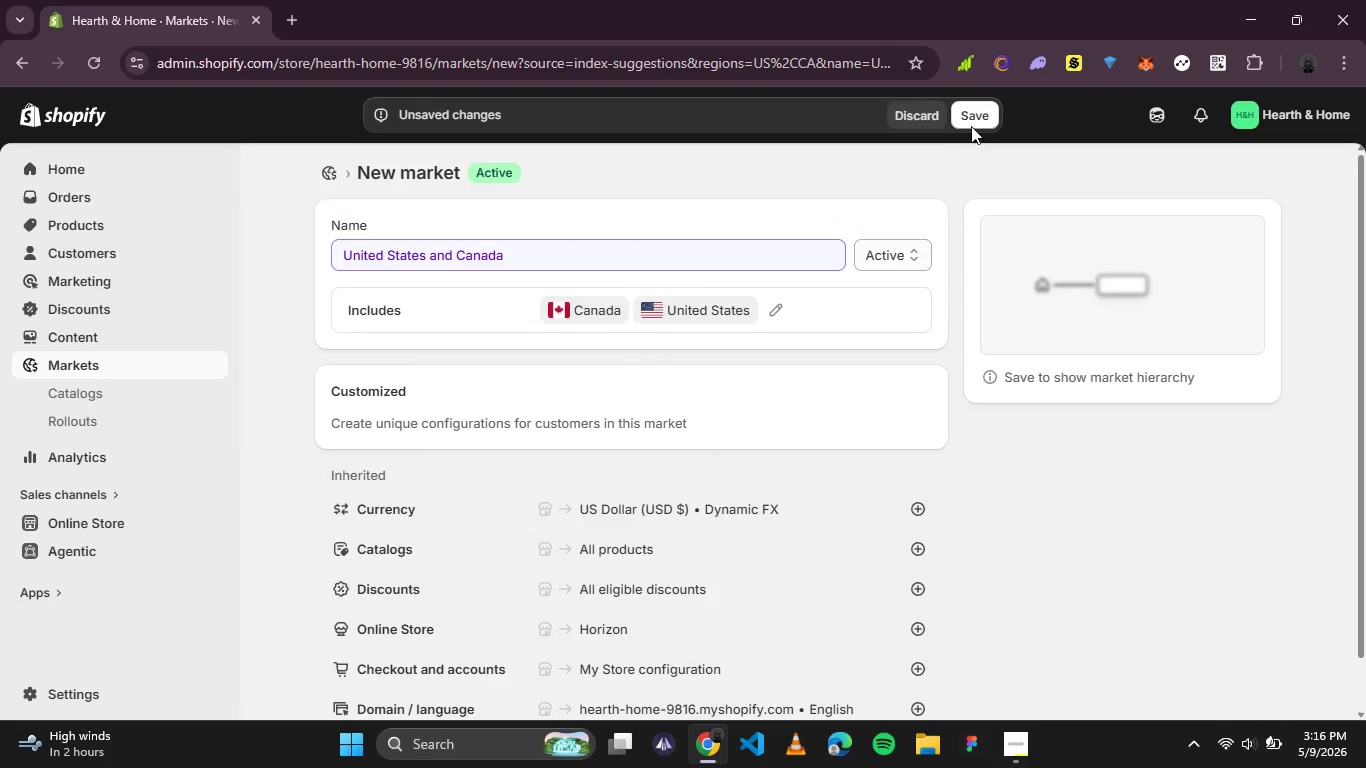 
left_click([976, 118])
 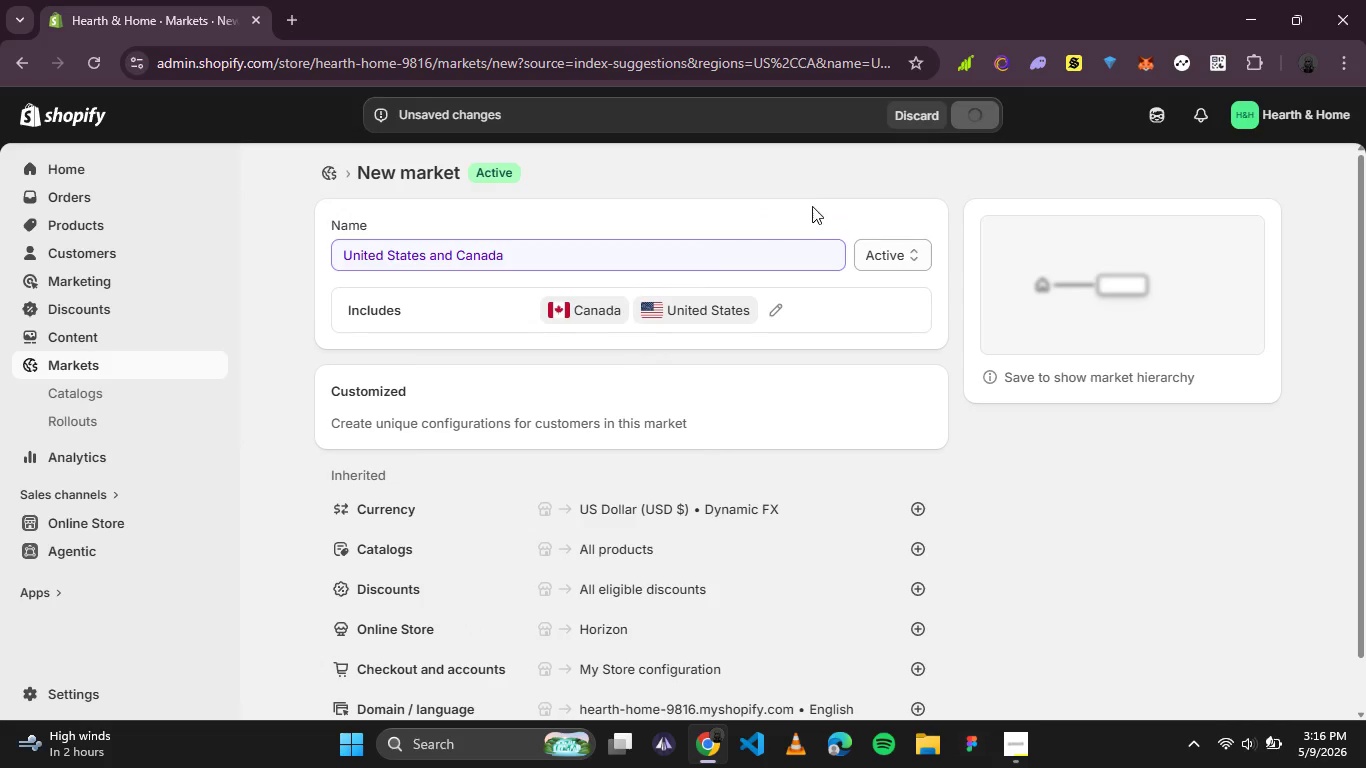 
mouse_move([821, 200])
 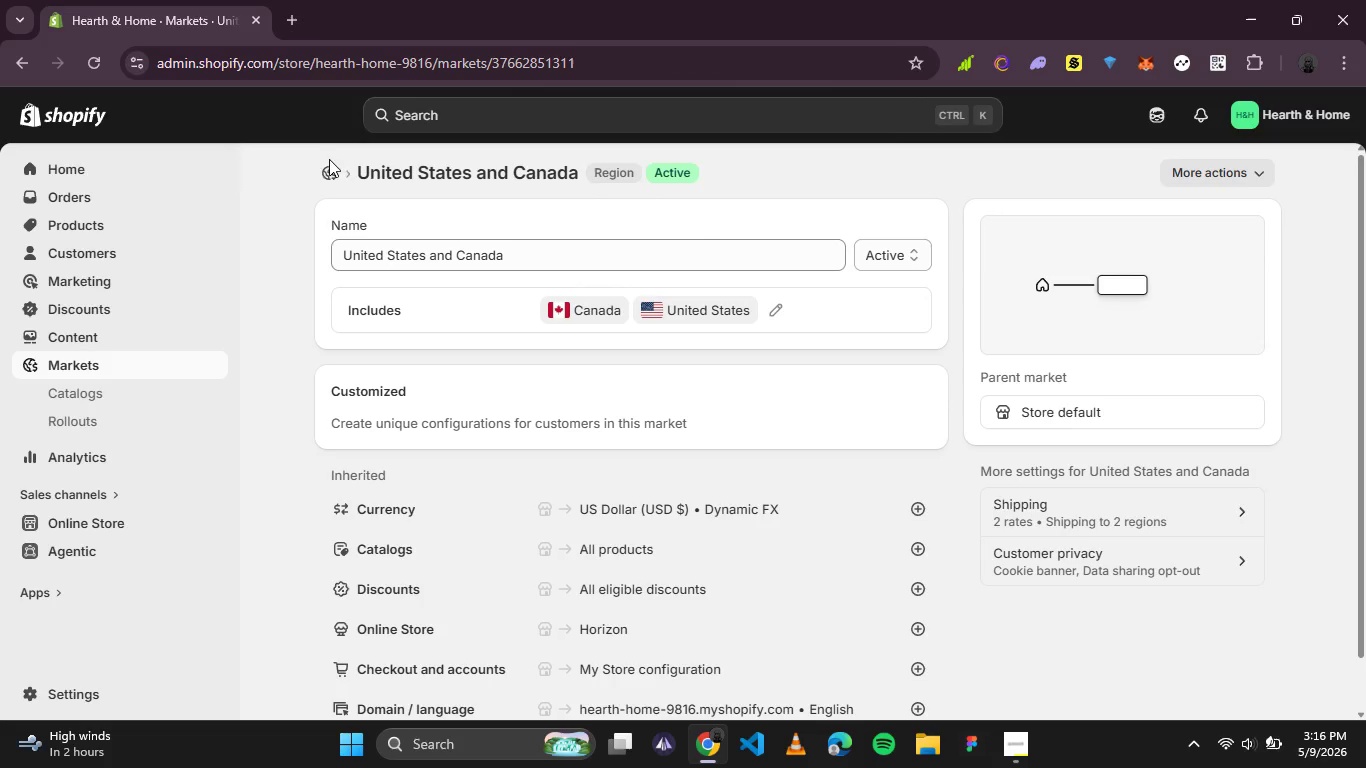 
double_click([326, 164])
 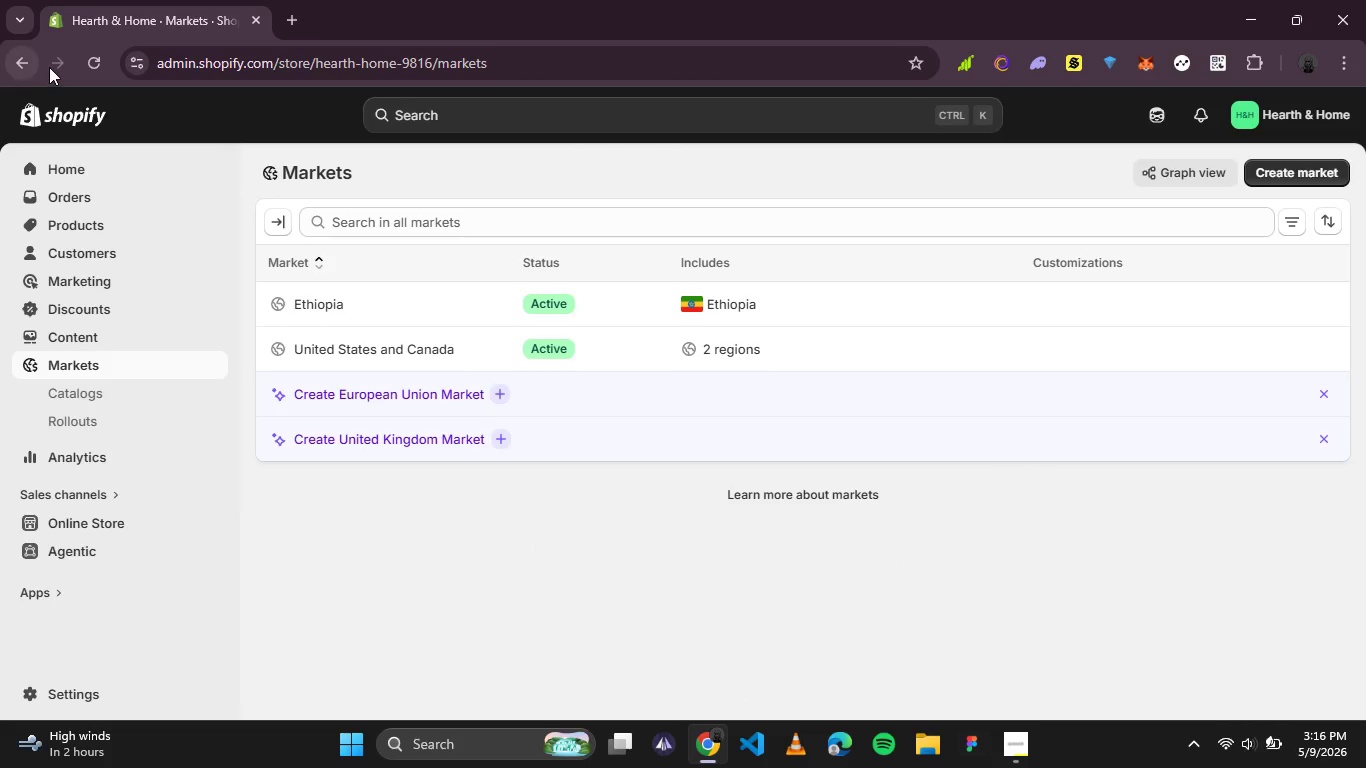 
left_click([21, 66])
 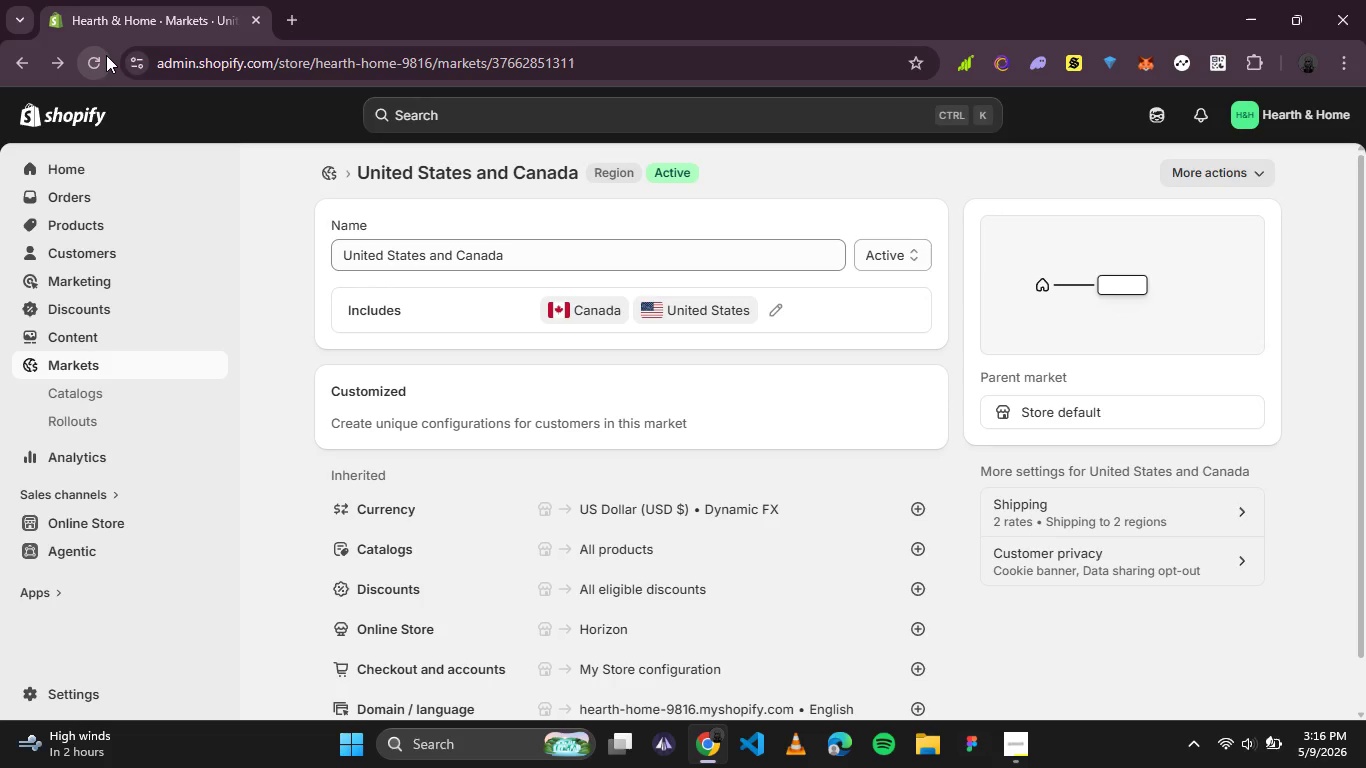 
wait(34.77)
 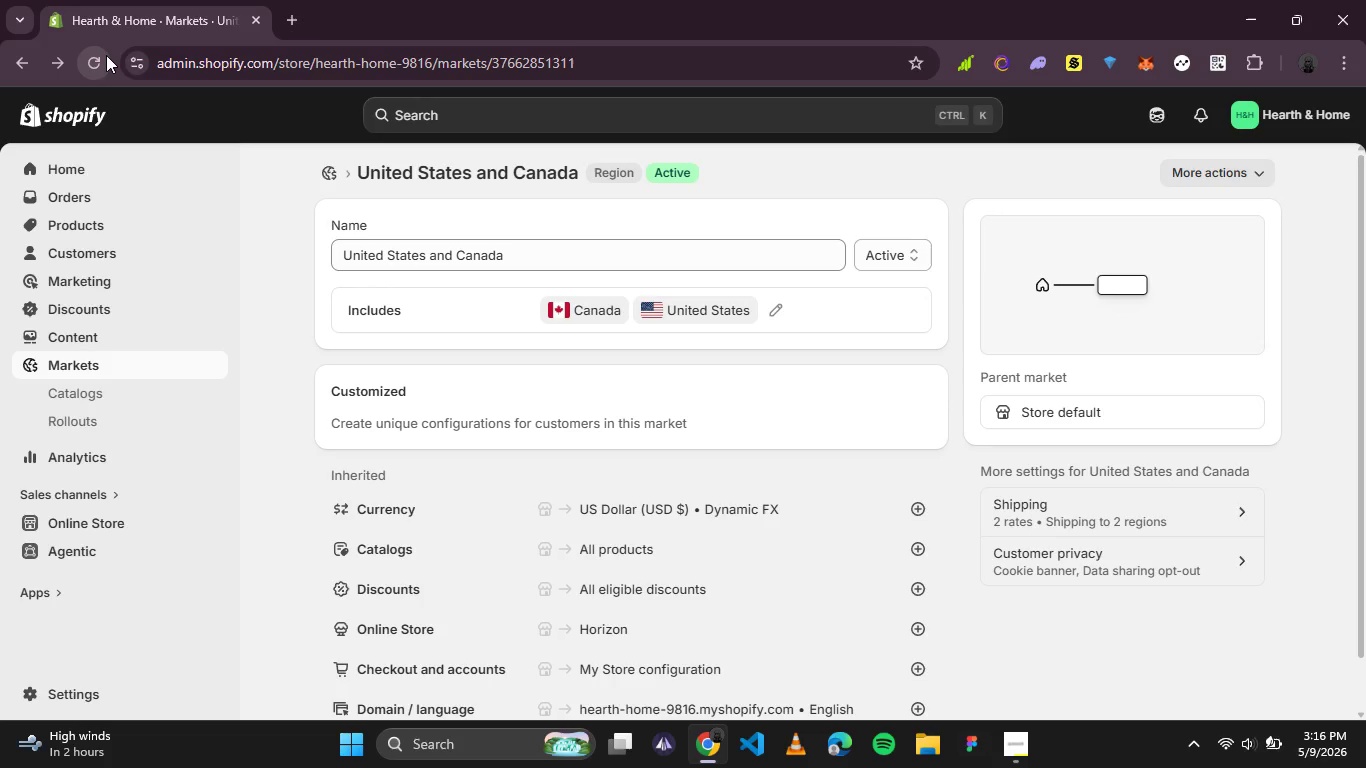 
scroll: coordinate [780, 446], scroll_direction: up, amount: 4.0
 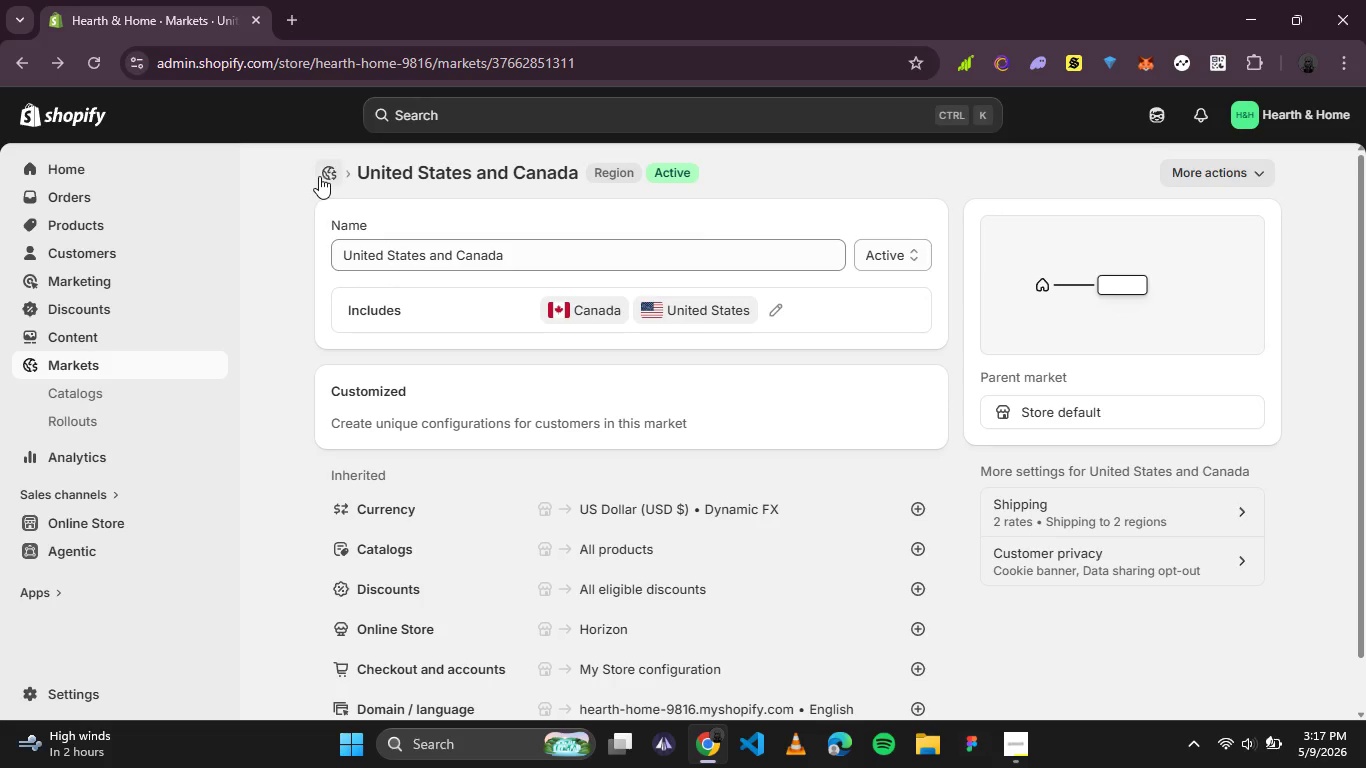 
left_click([322, 176])
 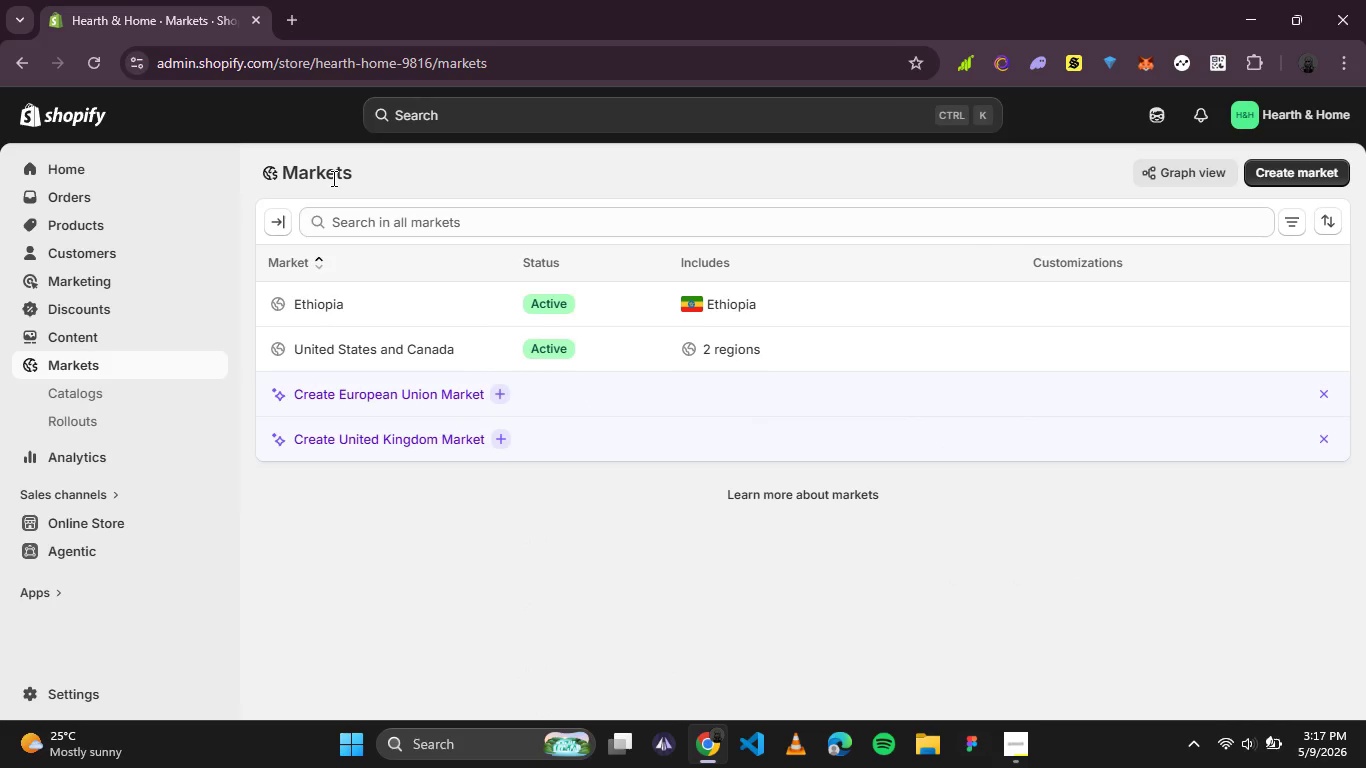 
wait(19.14)
 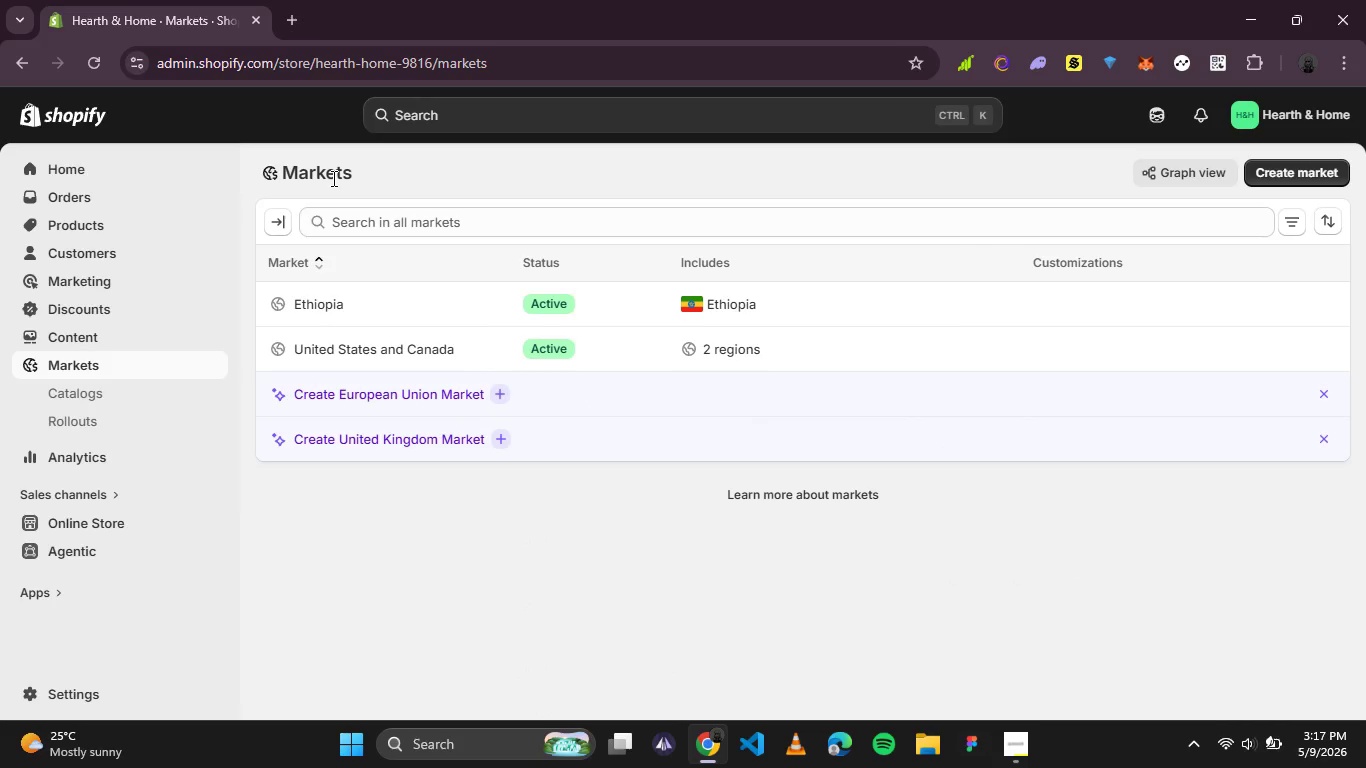 
left_click([45, 680])
 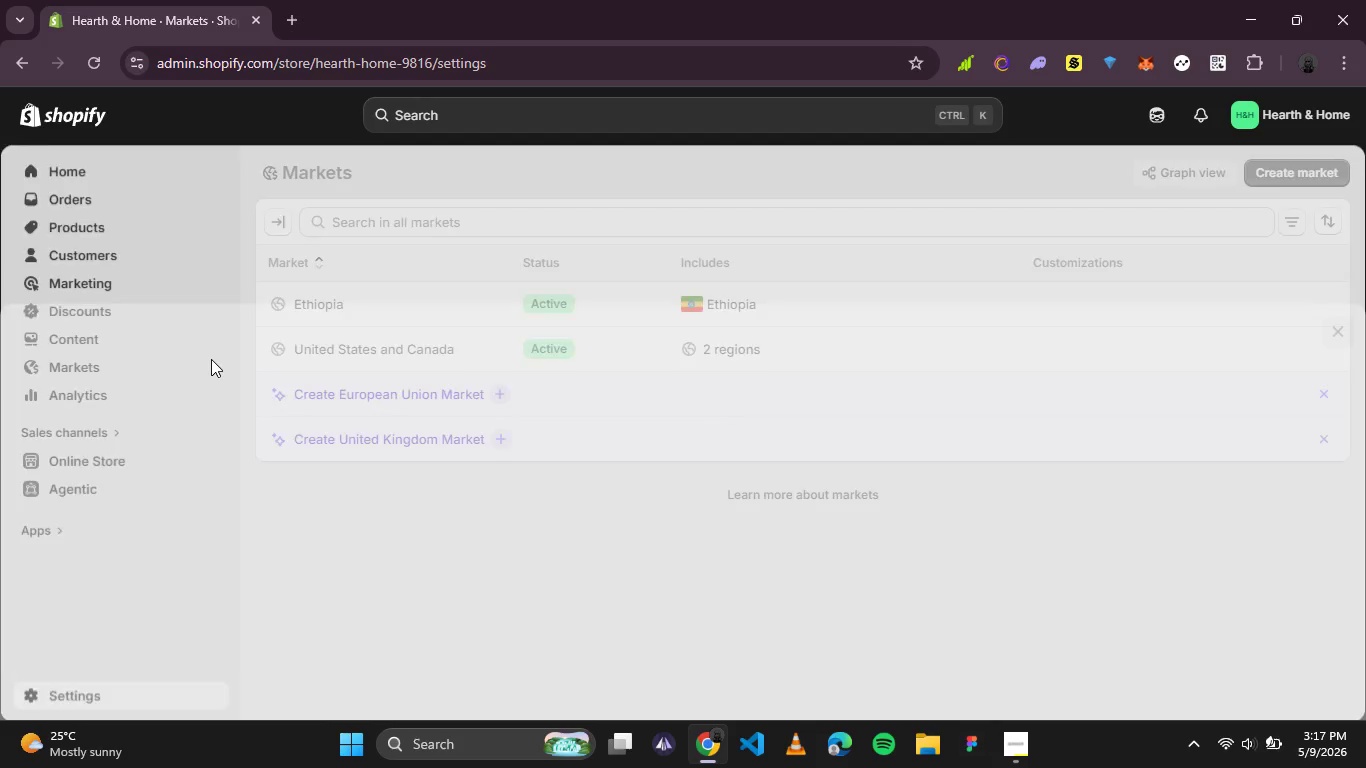 
mouse_move([237, 342])
 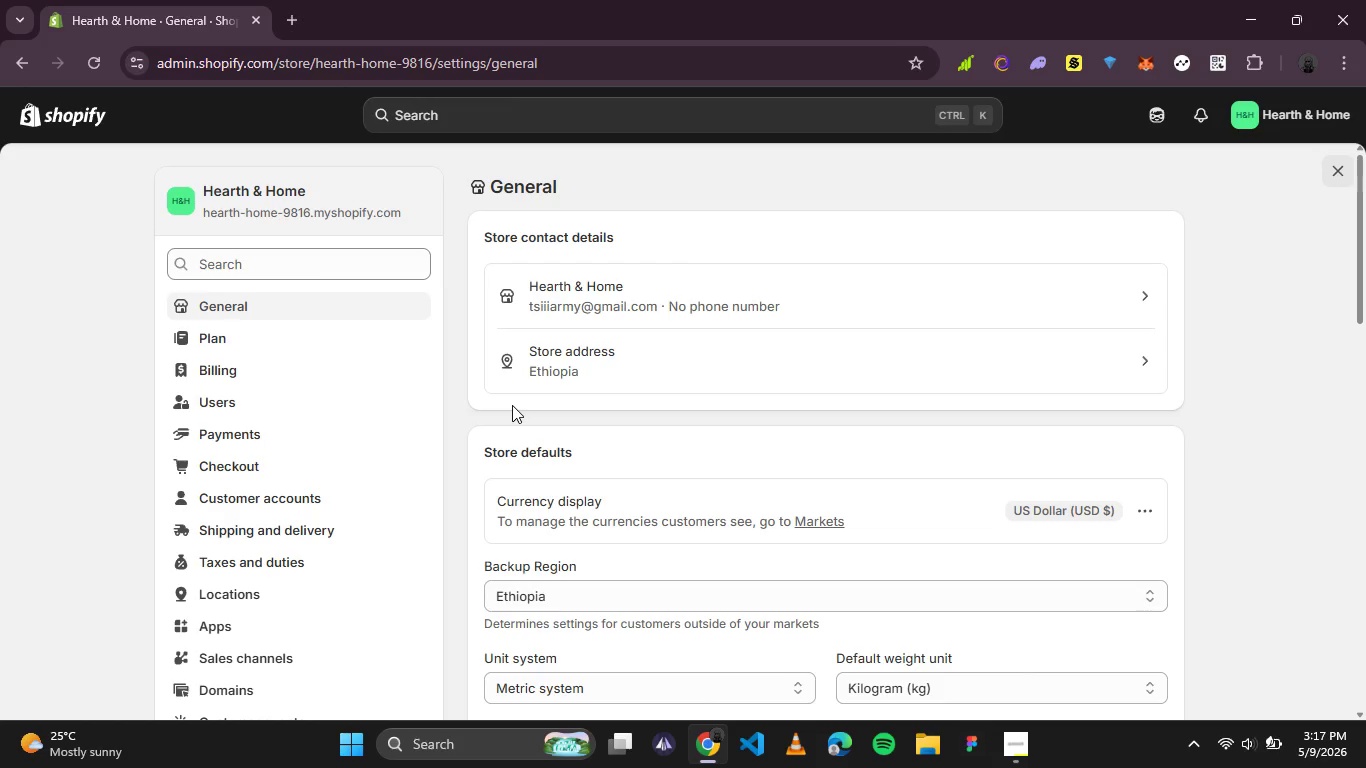 
wait(18.93)
 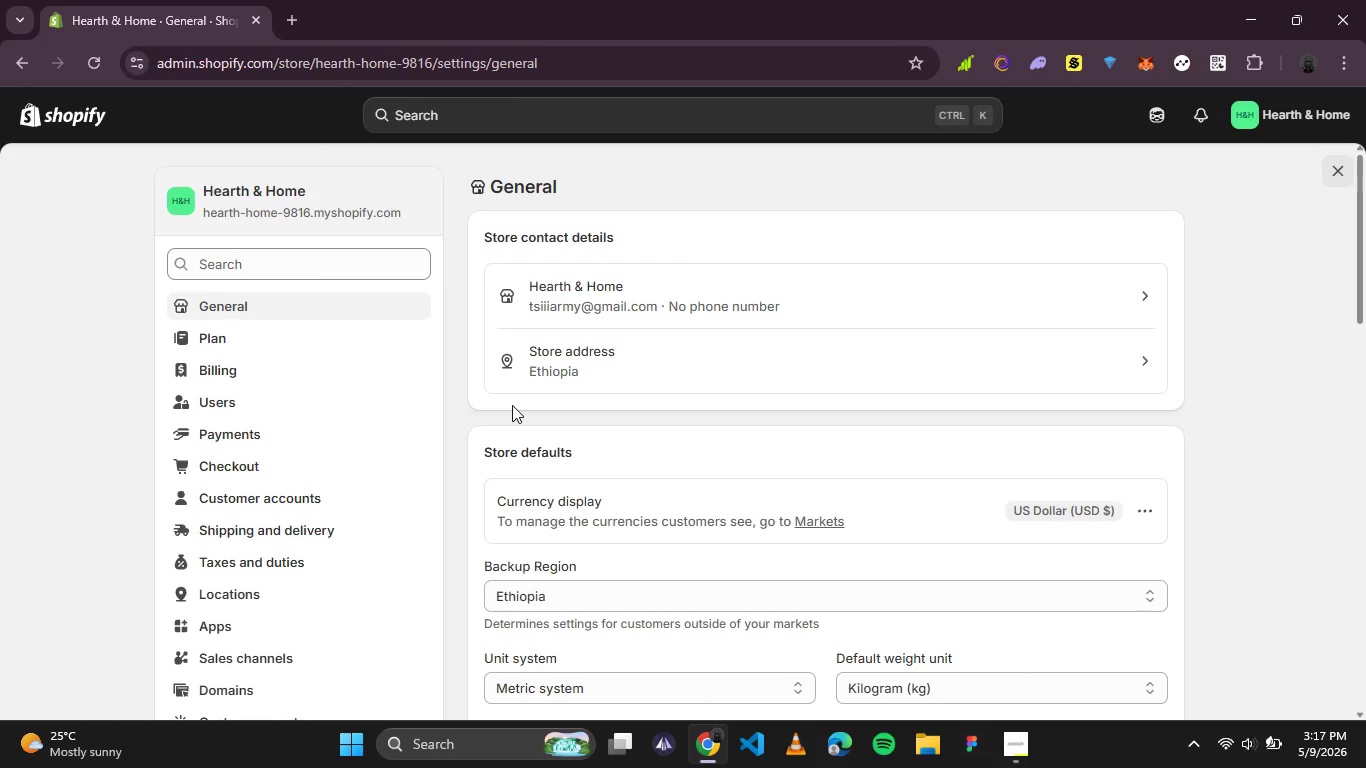 
scroll: coordinate [688, 450], scroll_direction: down, amount: 1.0
 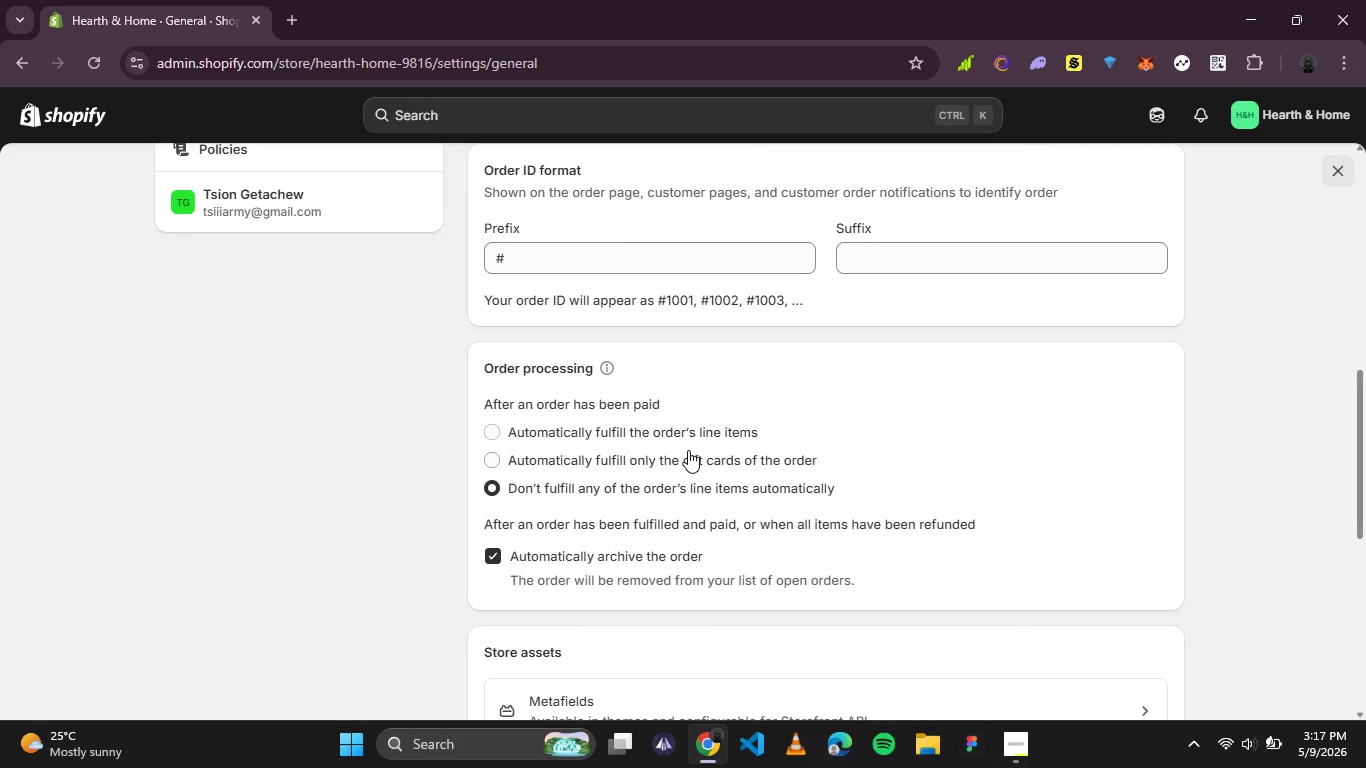 
wait(11.84)
 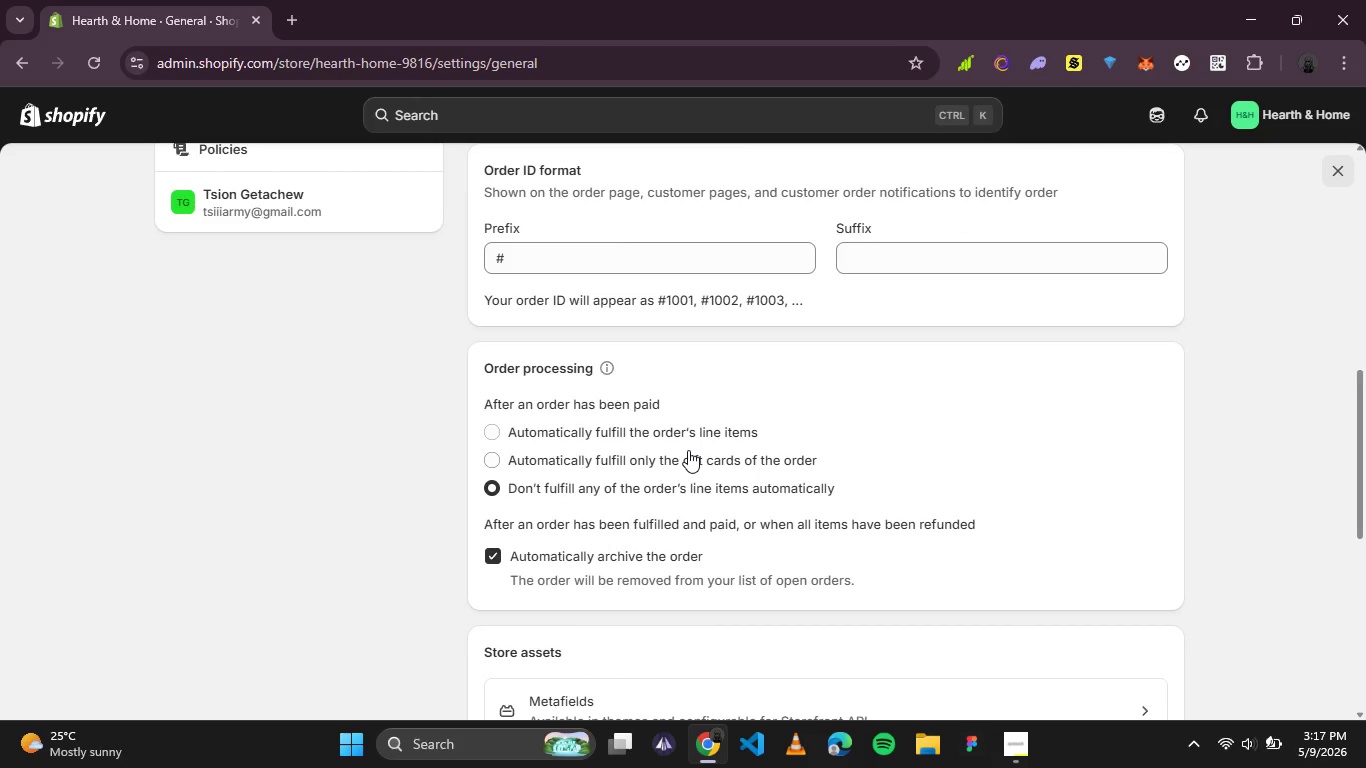 
scroll: coordinate [1042, 569], scroll_direction: down, amount: 3.0
 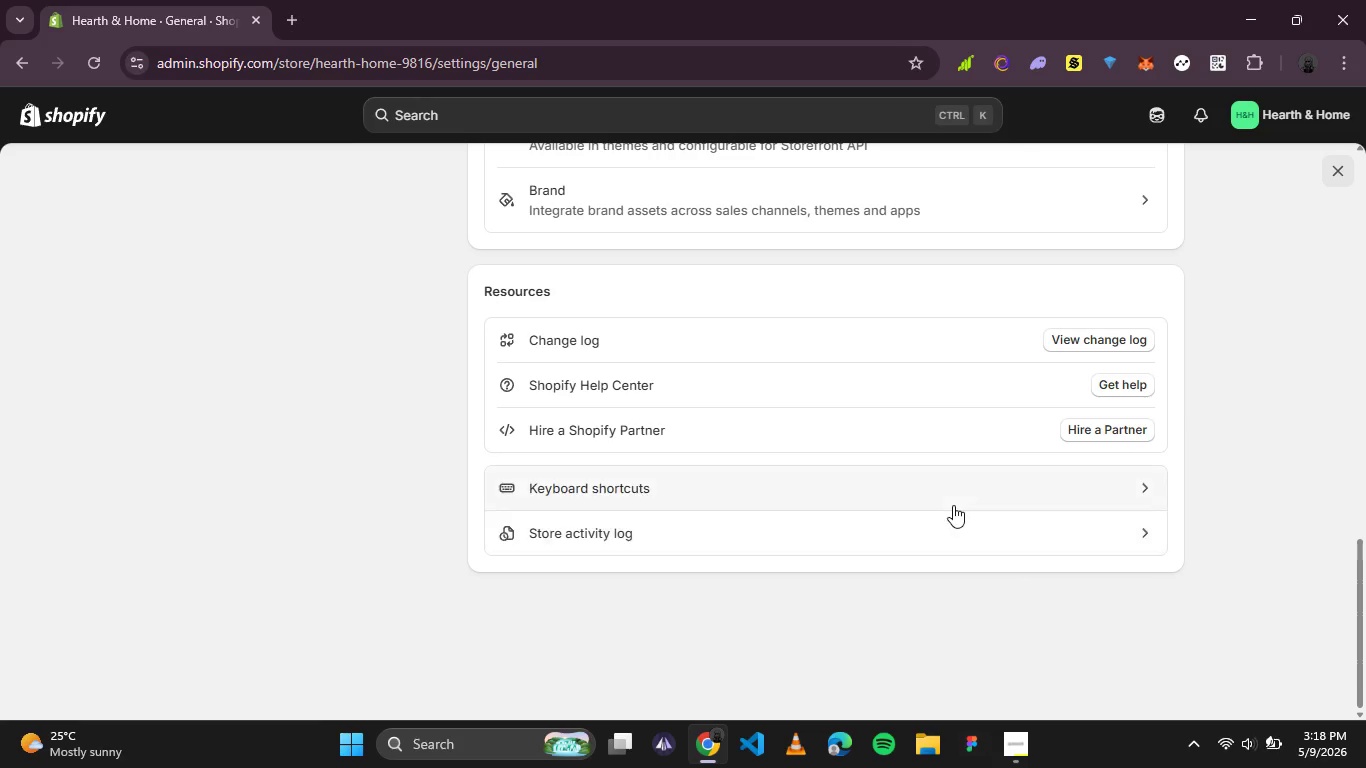 
scroll: coordinate [931, 505], scroll_direction: up, amount: 5.0
 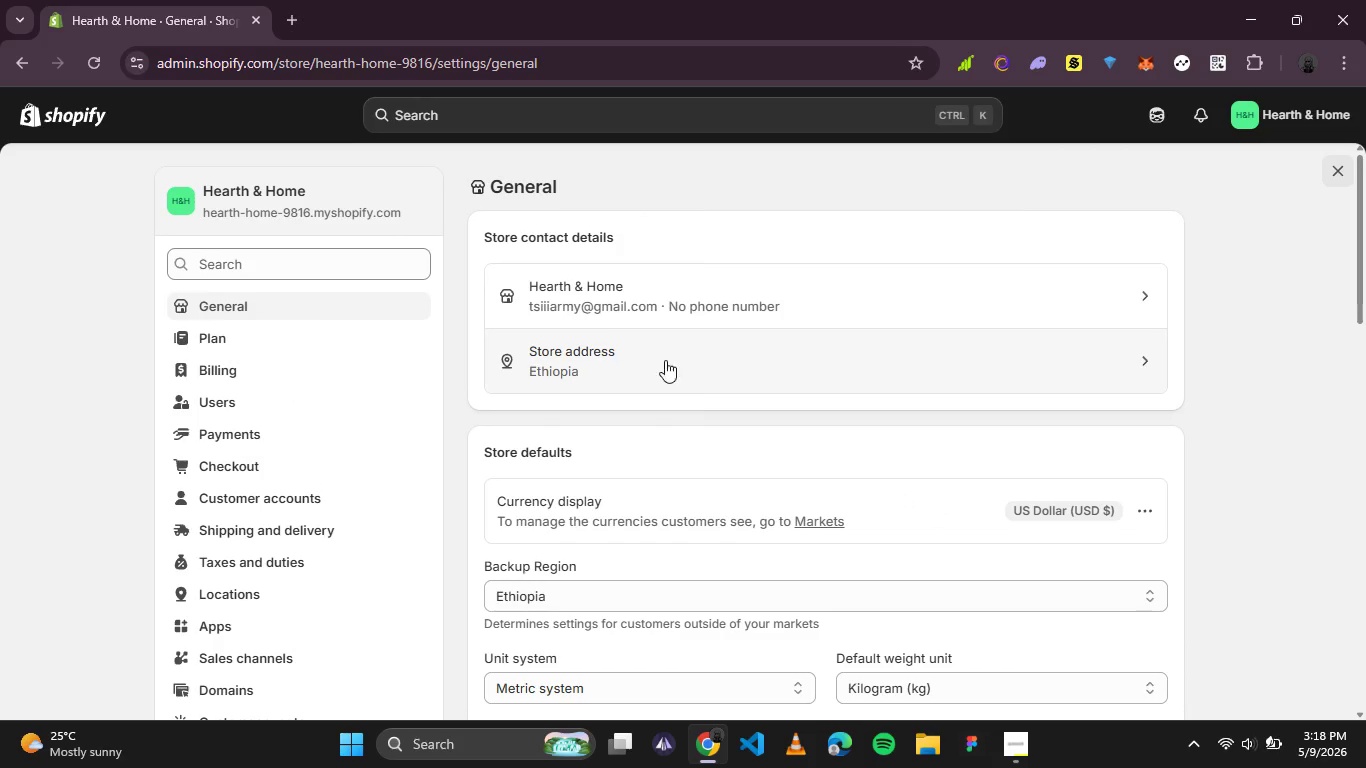 
left_click([705, 363])
 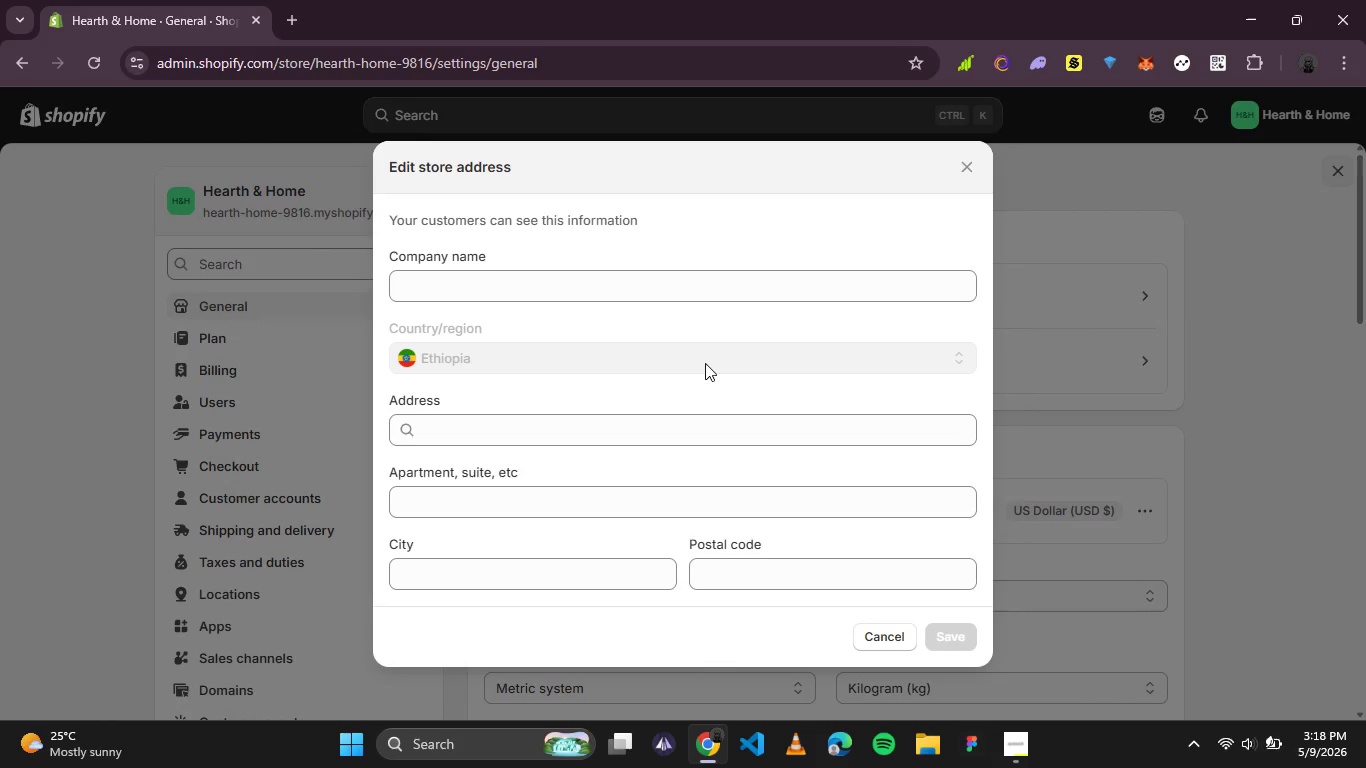 
left_click([588, 284])
 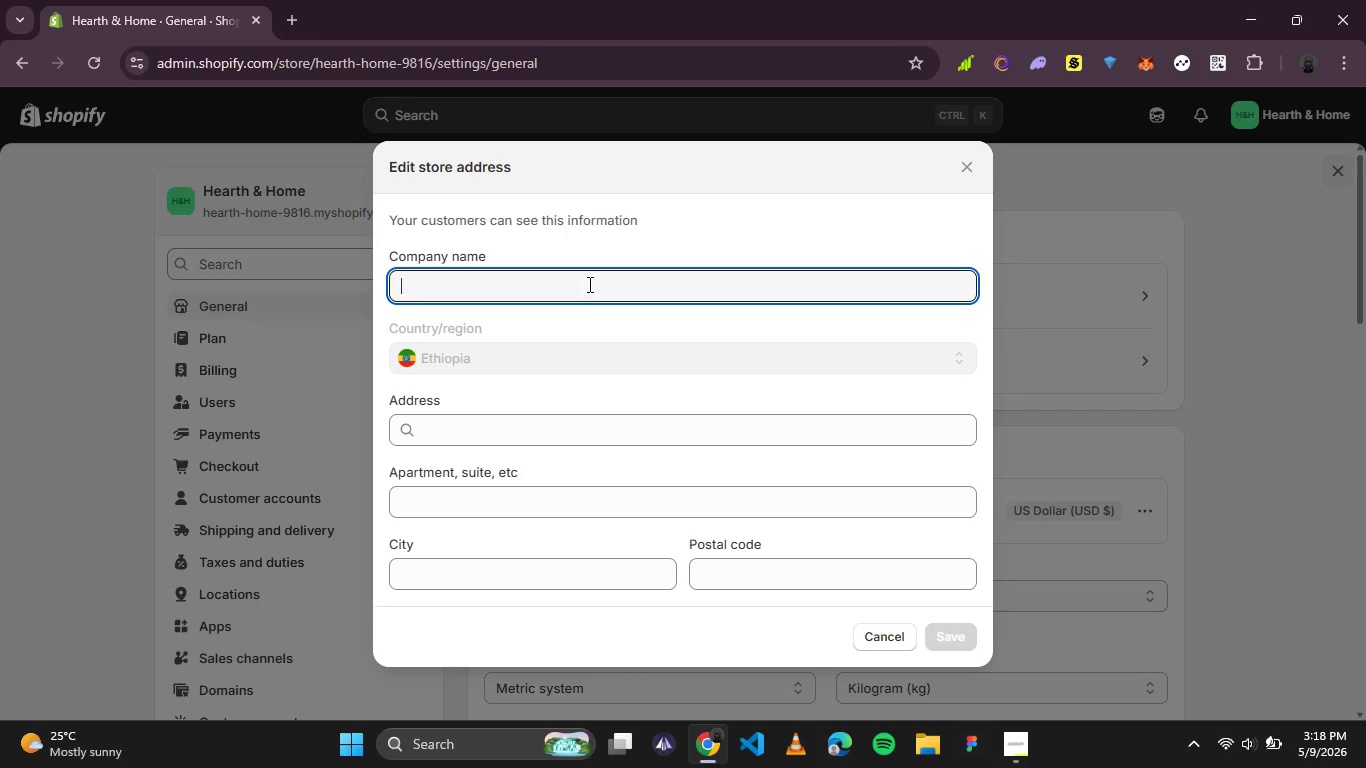 
type(Hearth & Home)
 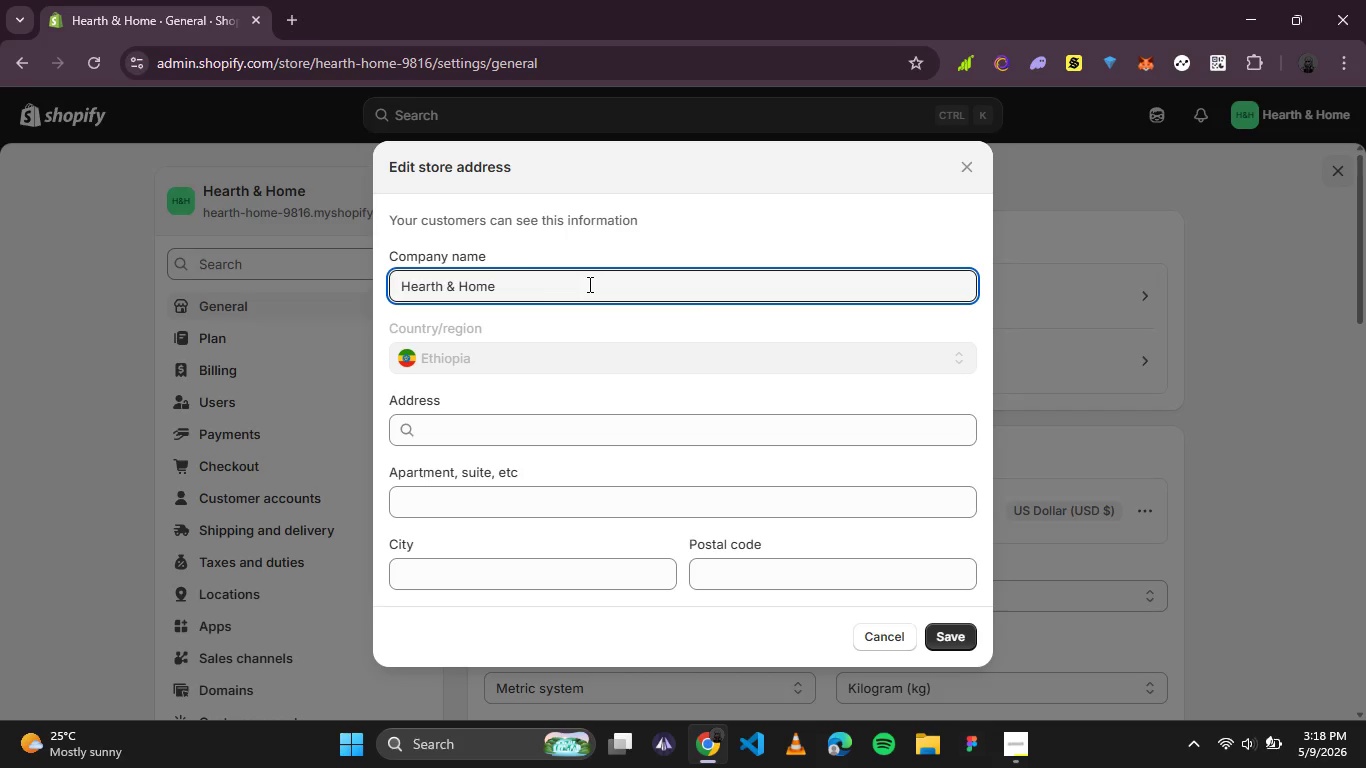 
left_click([532, 429])
 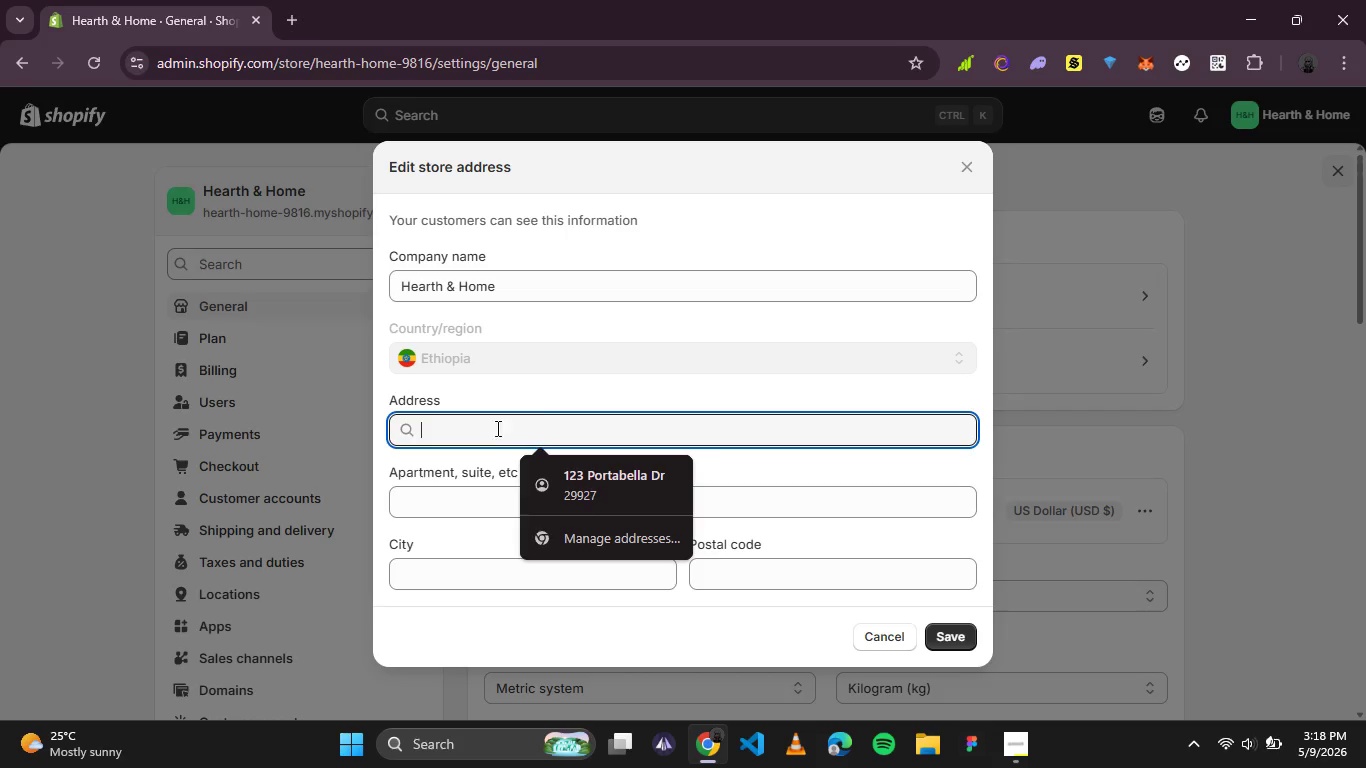 
left_click([476, 449])
 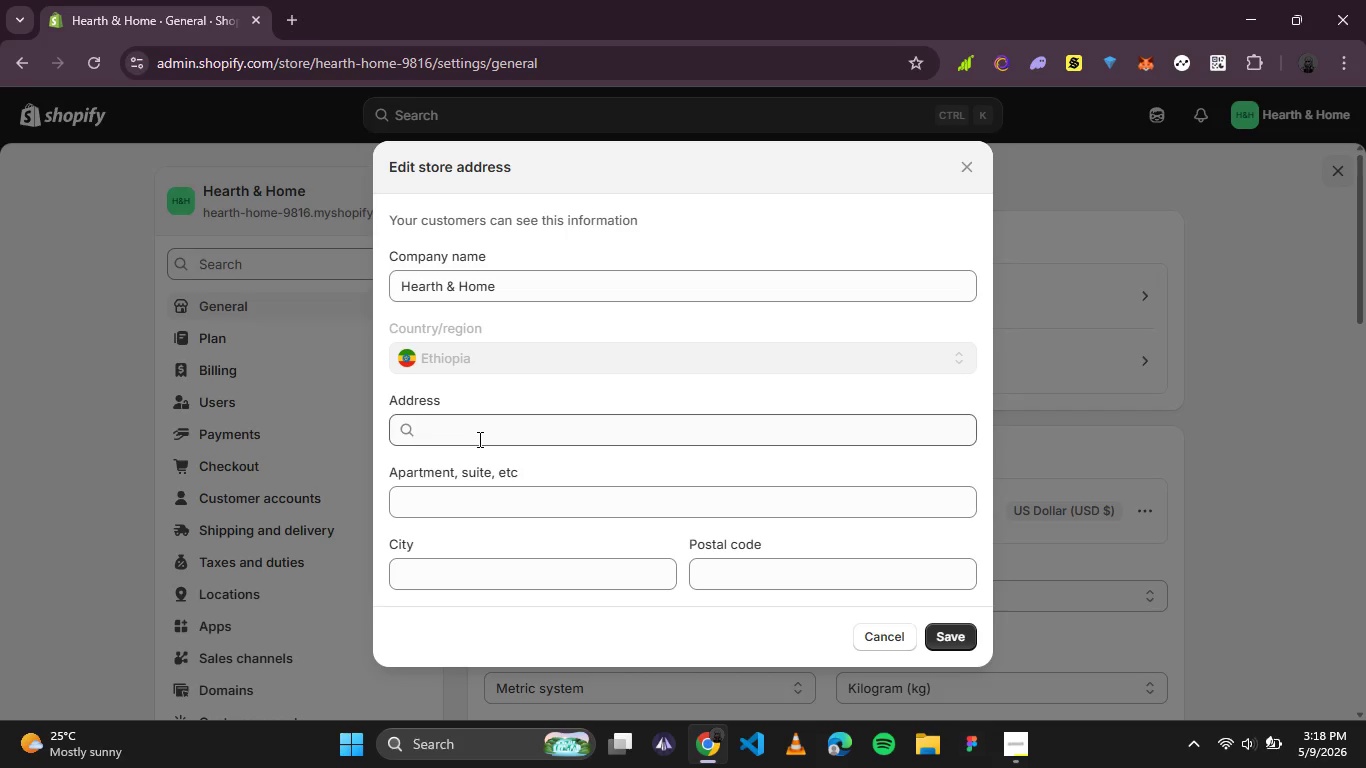 
left_click([478, 439])
 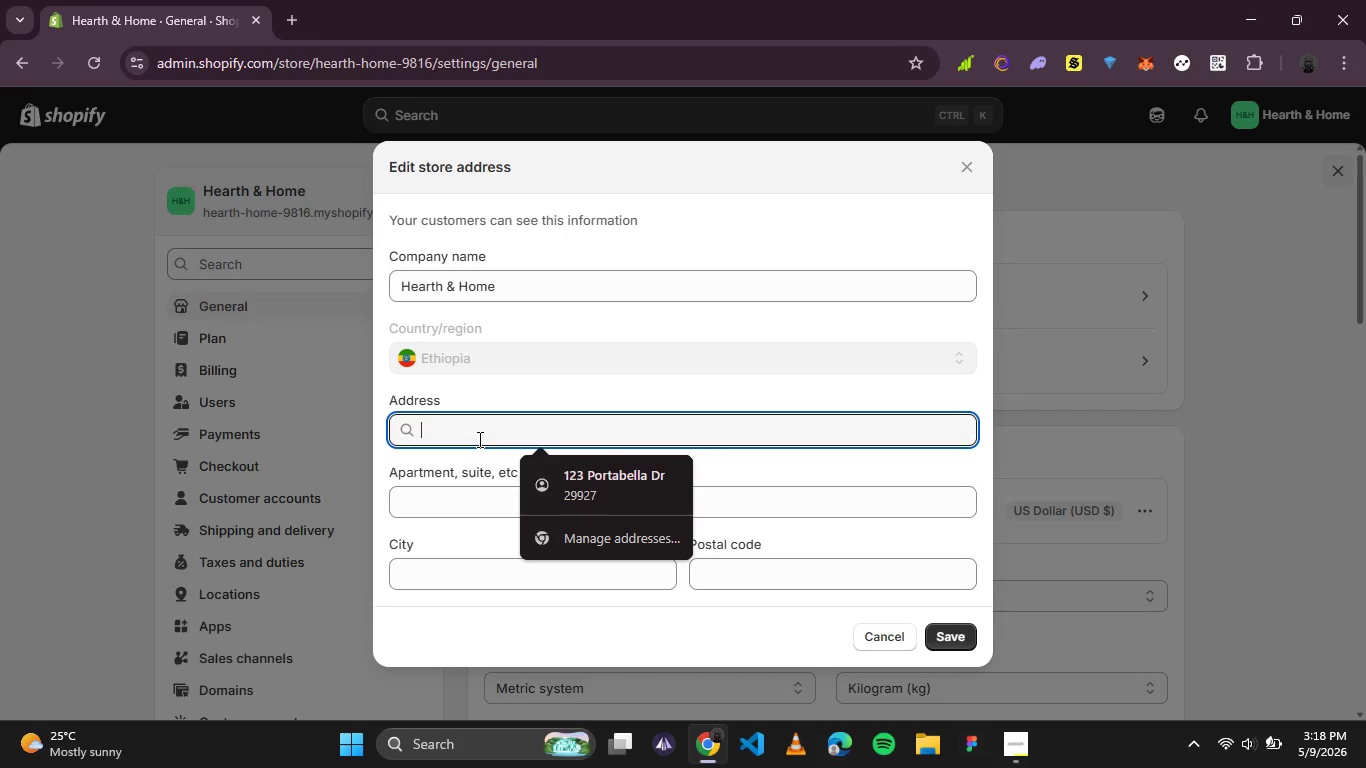 
type(123 Main )
 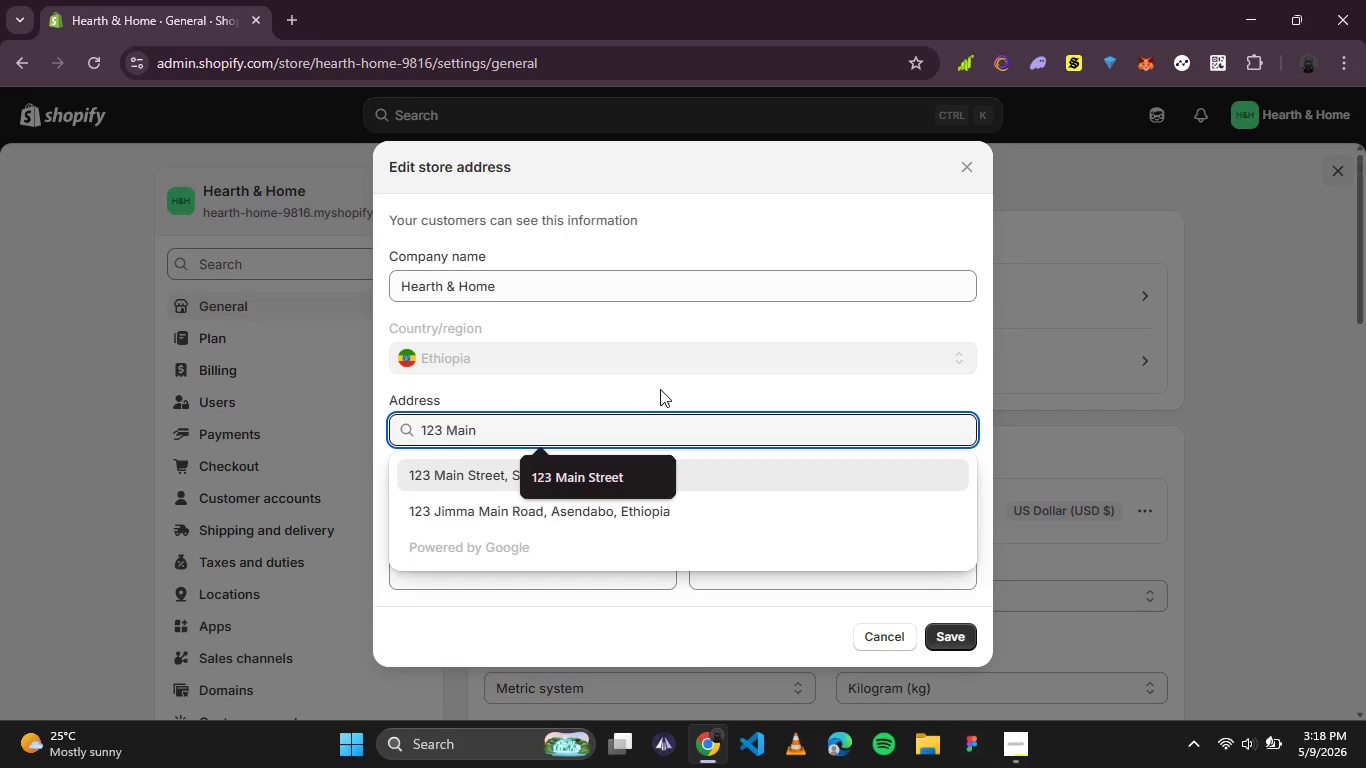 
left_click([593, 472])
 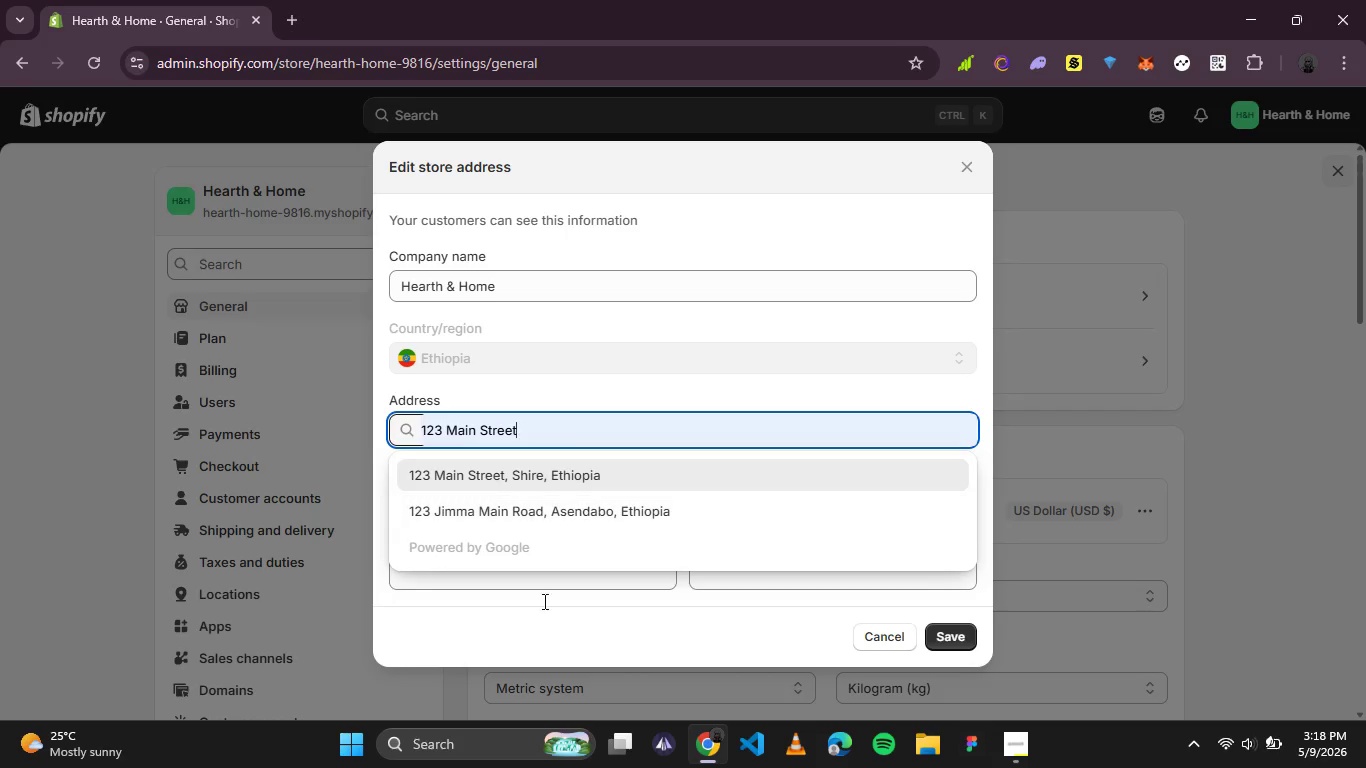 
left_click([535, 645])
 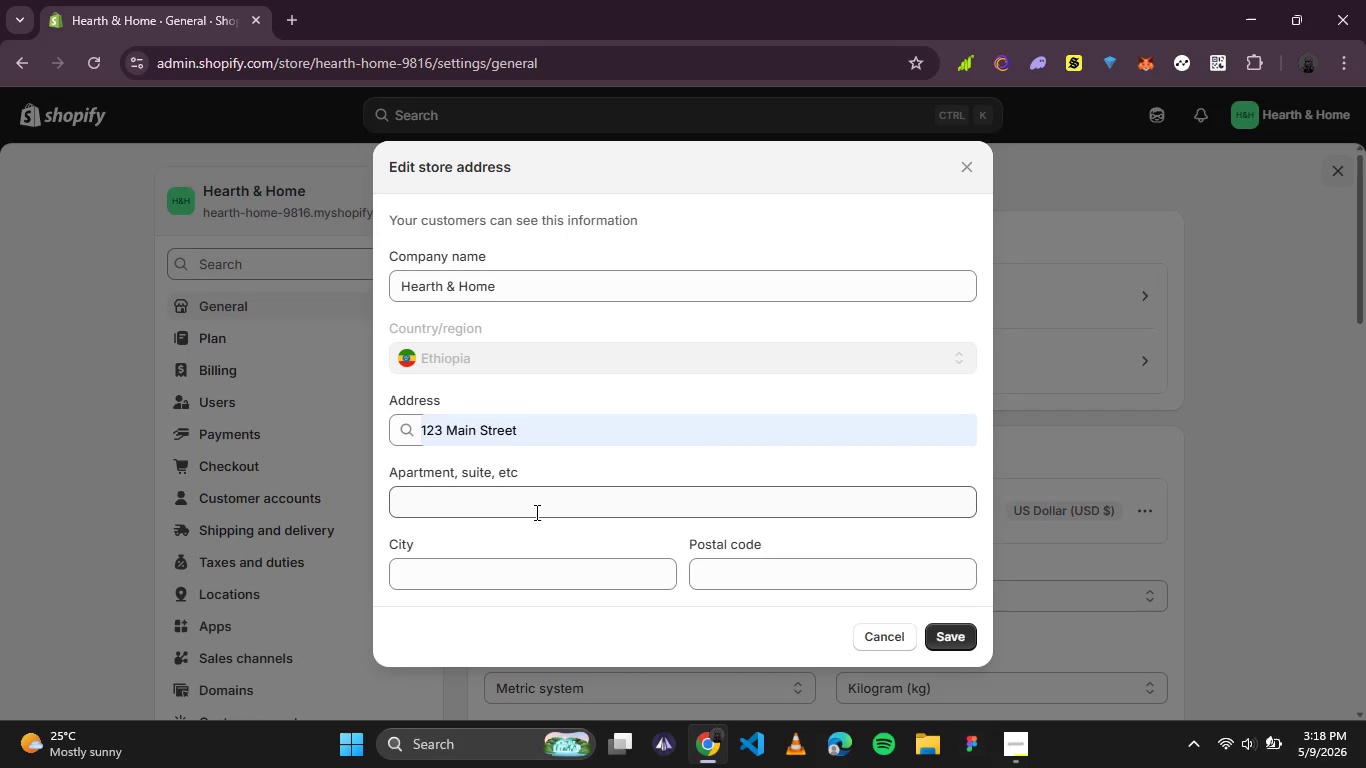 
left_click([535, 510])
 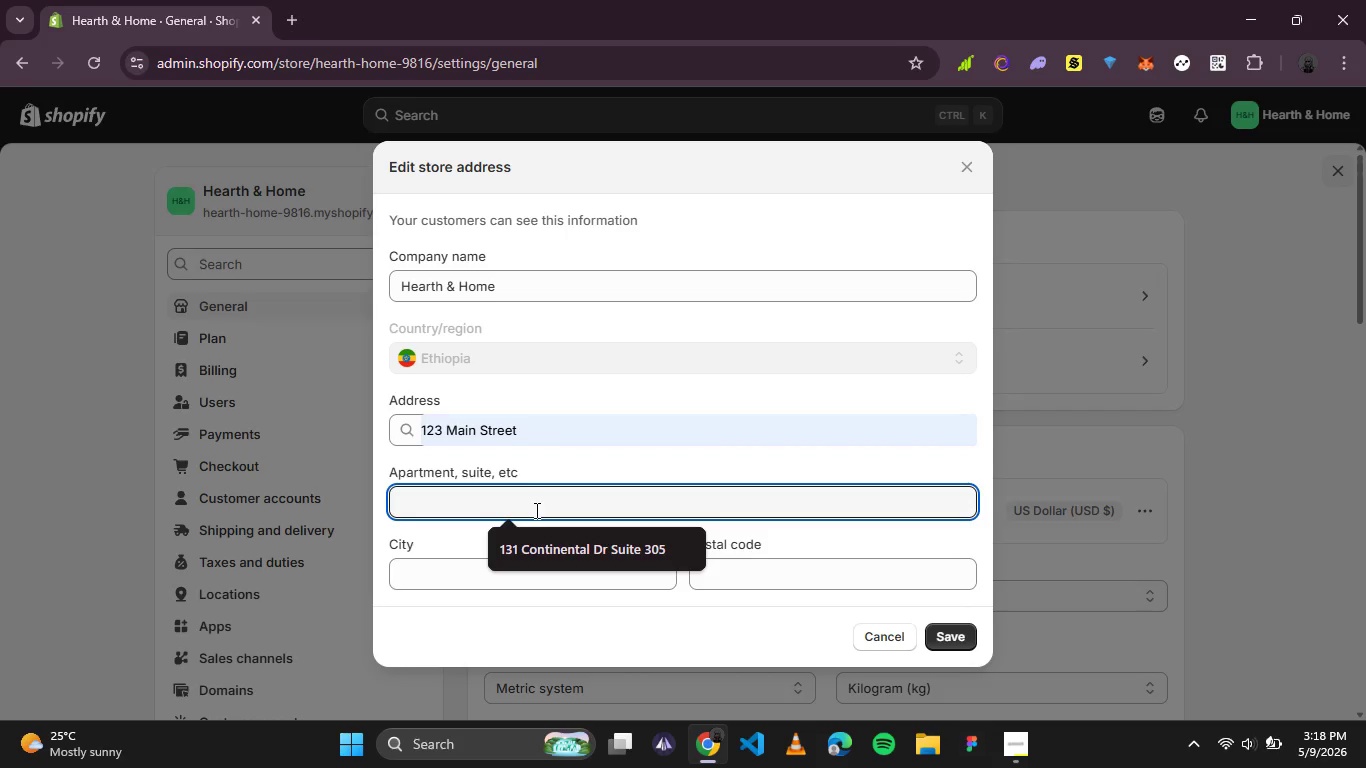 
key(CapsLock)
 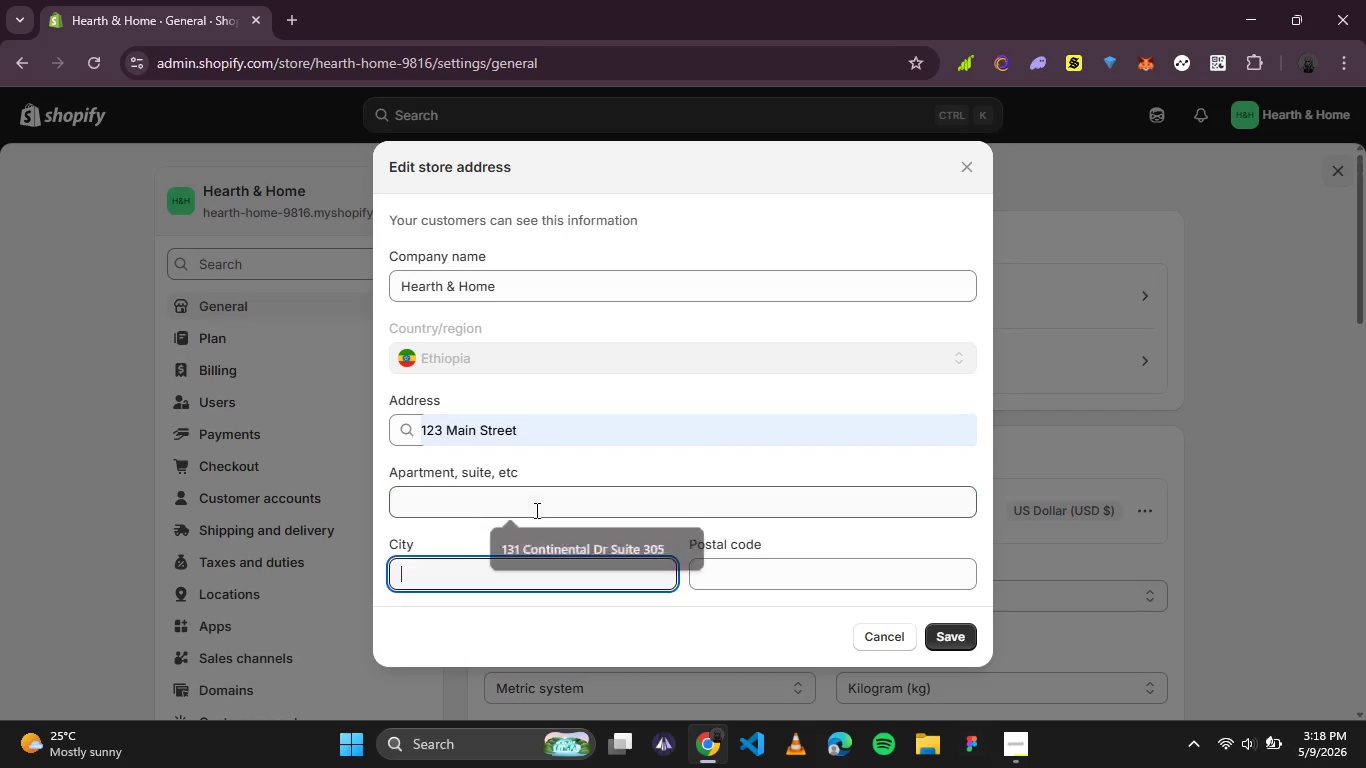 
key(Tab)
 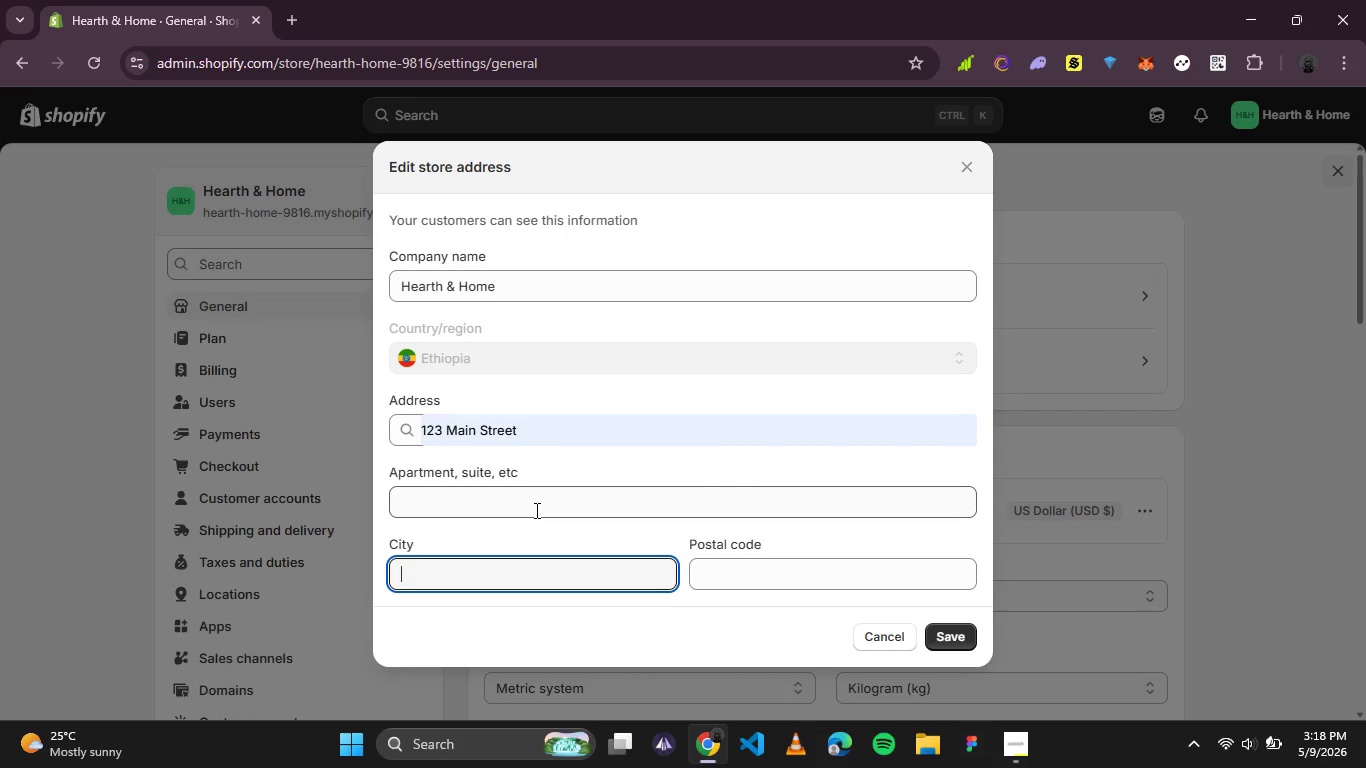 
left_click([535, 510])
 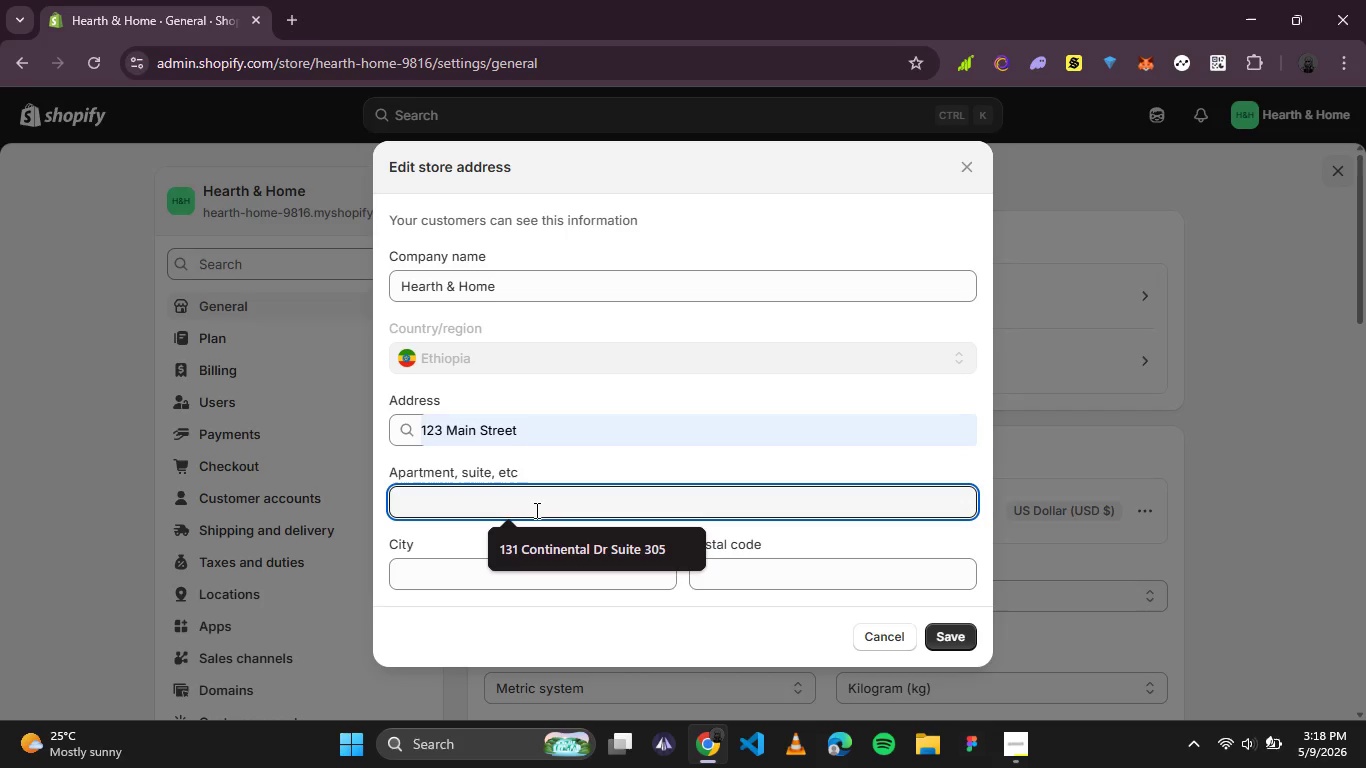 
wait(9.56)
 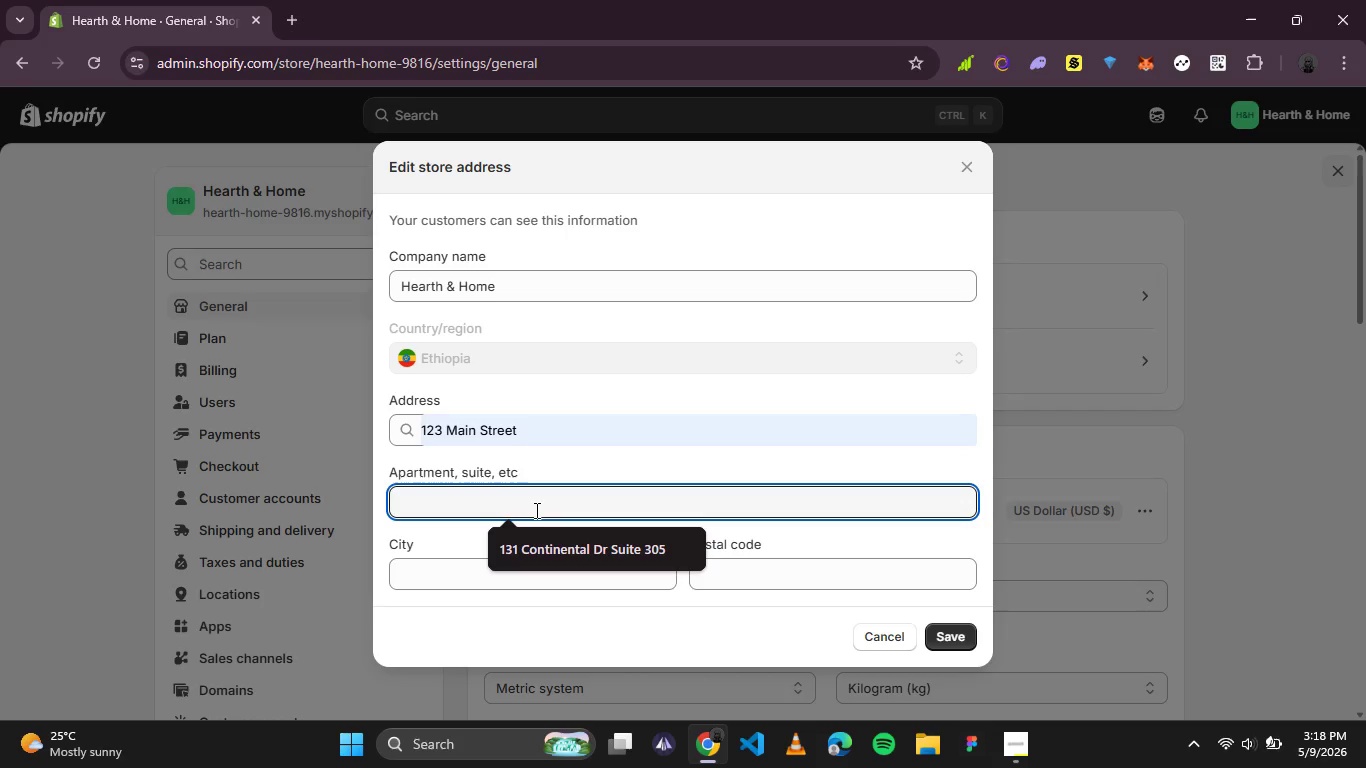 
left_click([445, 573])
 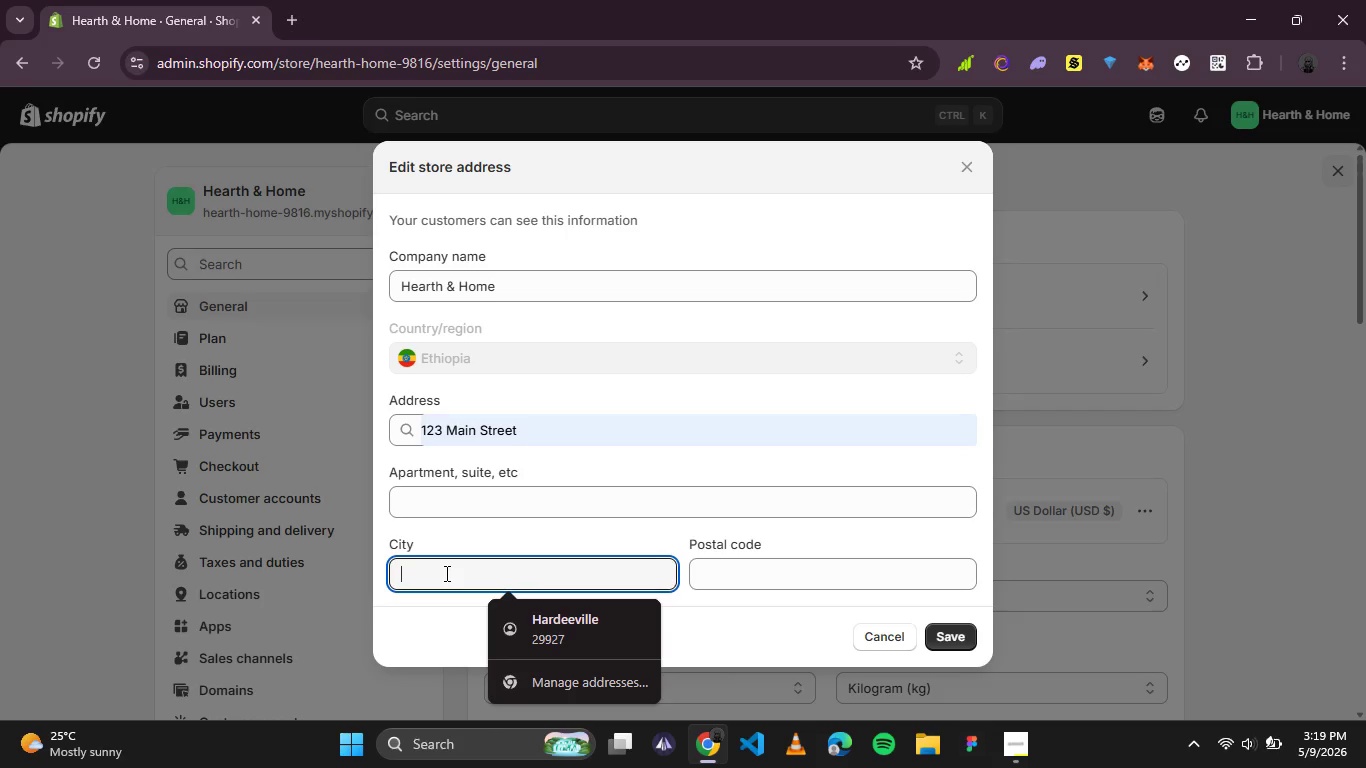 
key(B)
 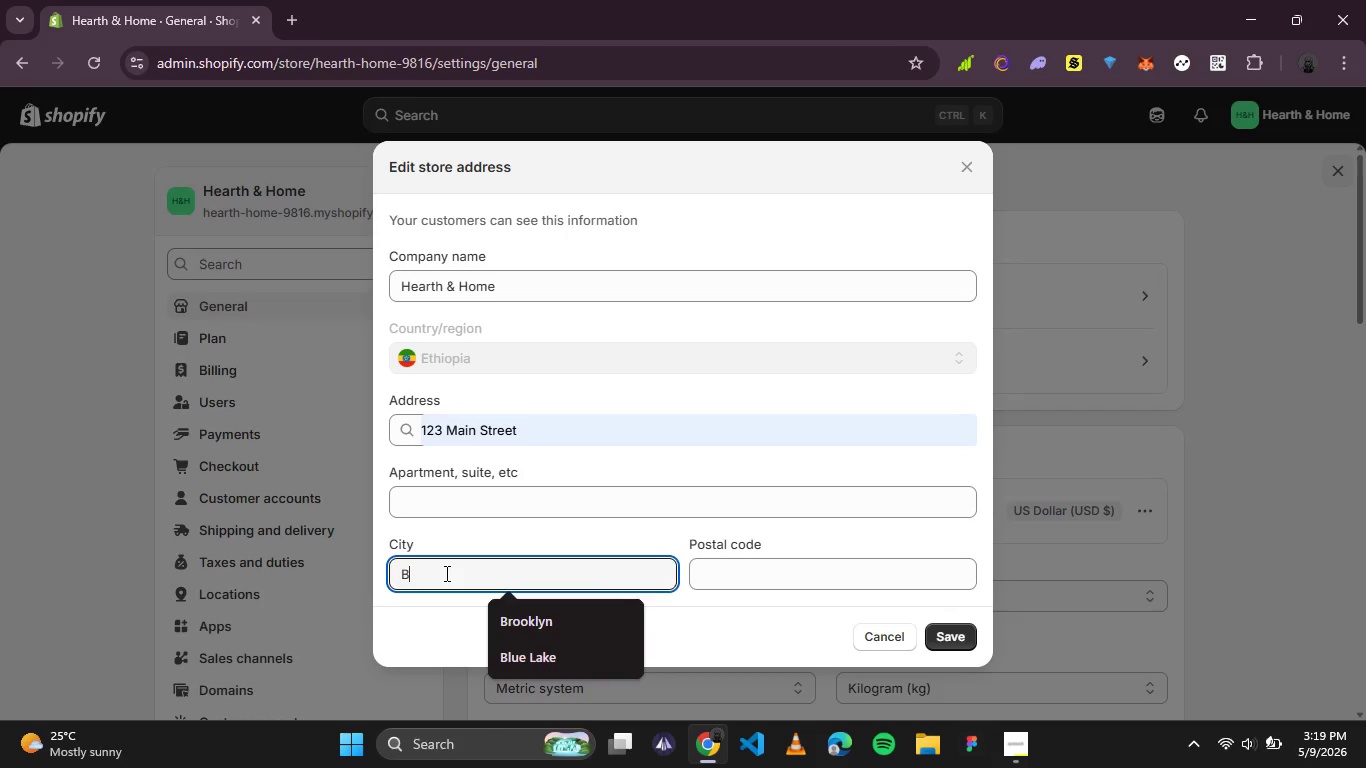 
key(CapsLock)
 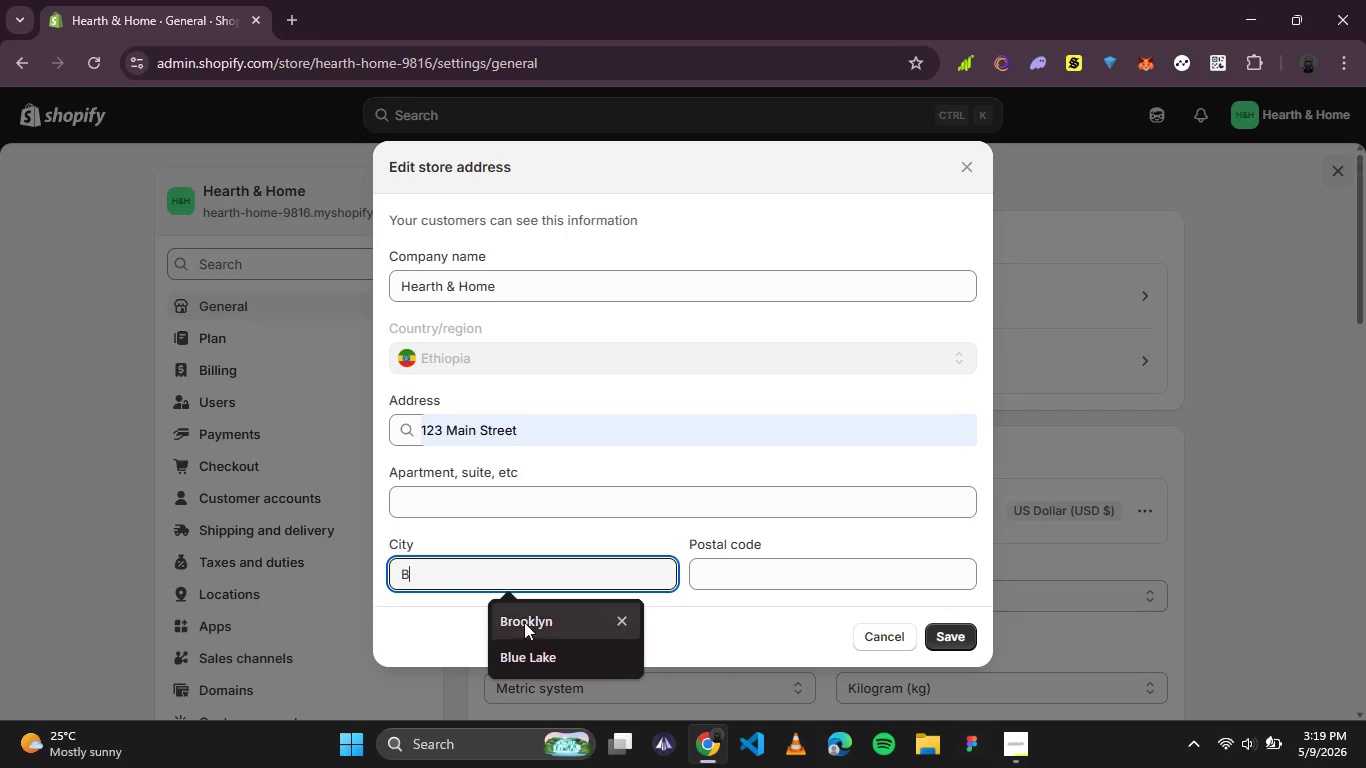 
left_click([527, 626])
 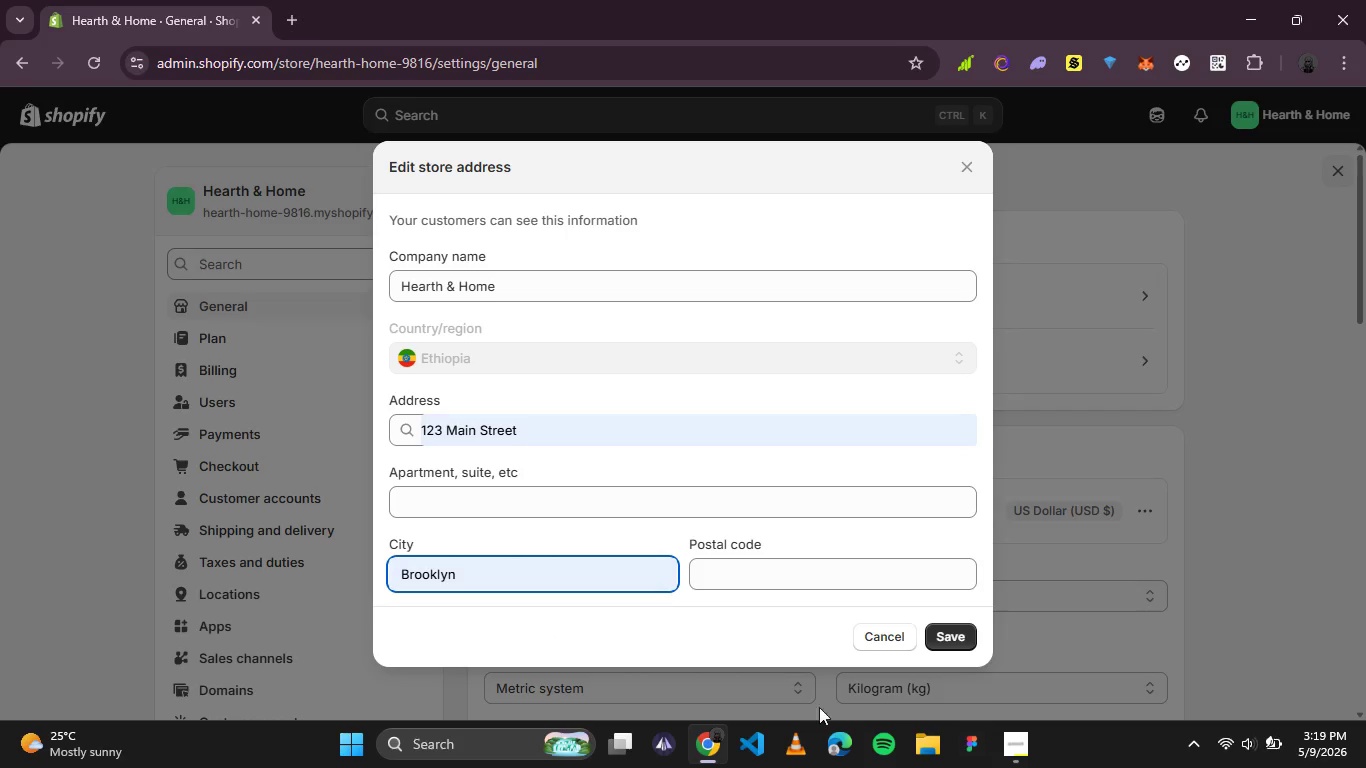 
left_click([1015, 757])